 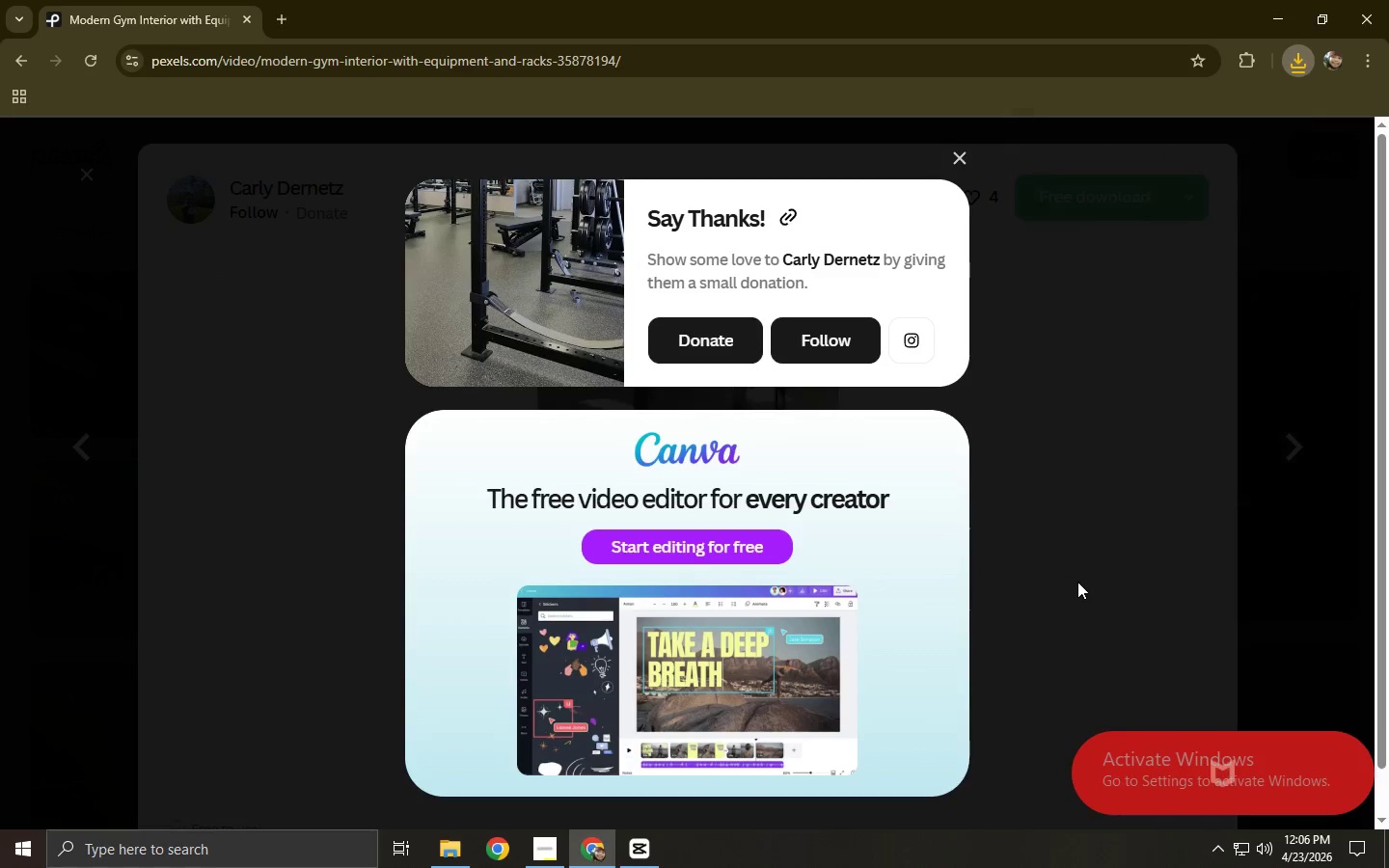 
scroll: coordinate [613, 517], scroll_direction: down, amount: 13.0
 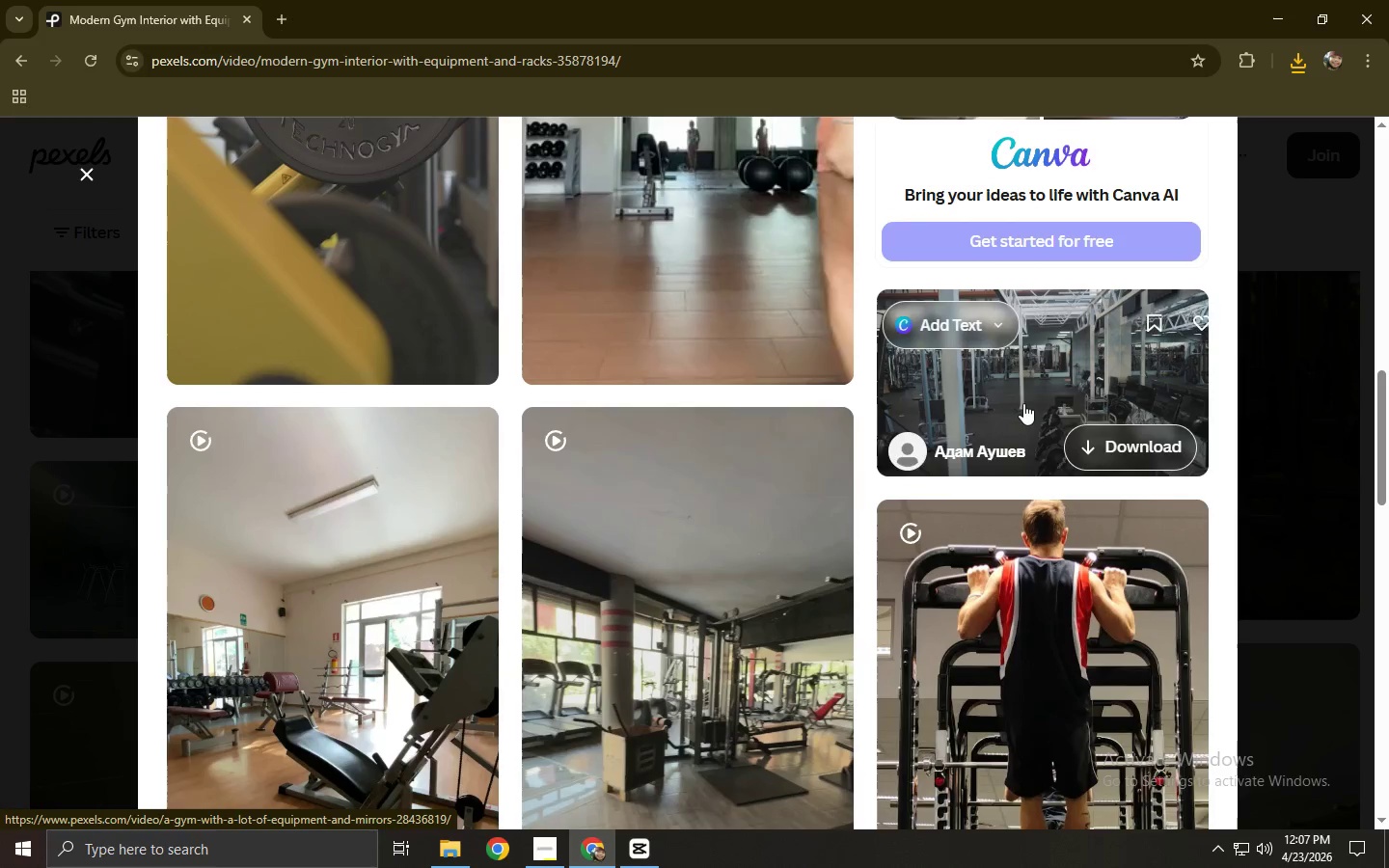 
left_click([1034, 388])
 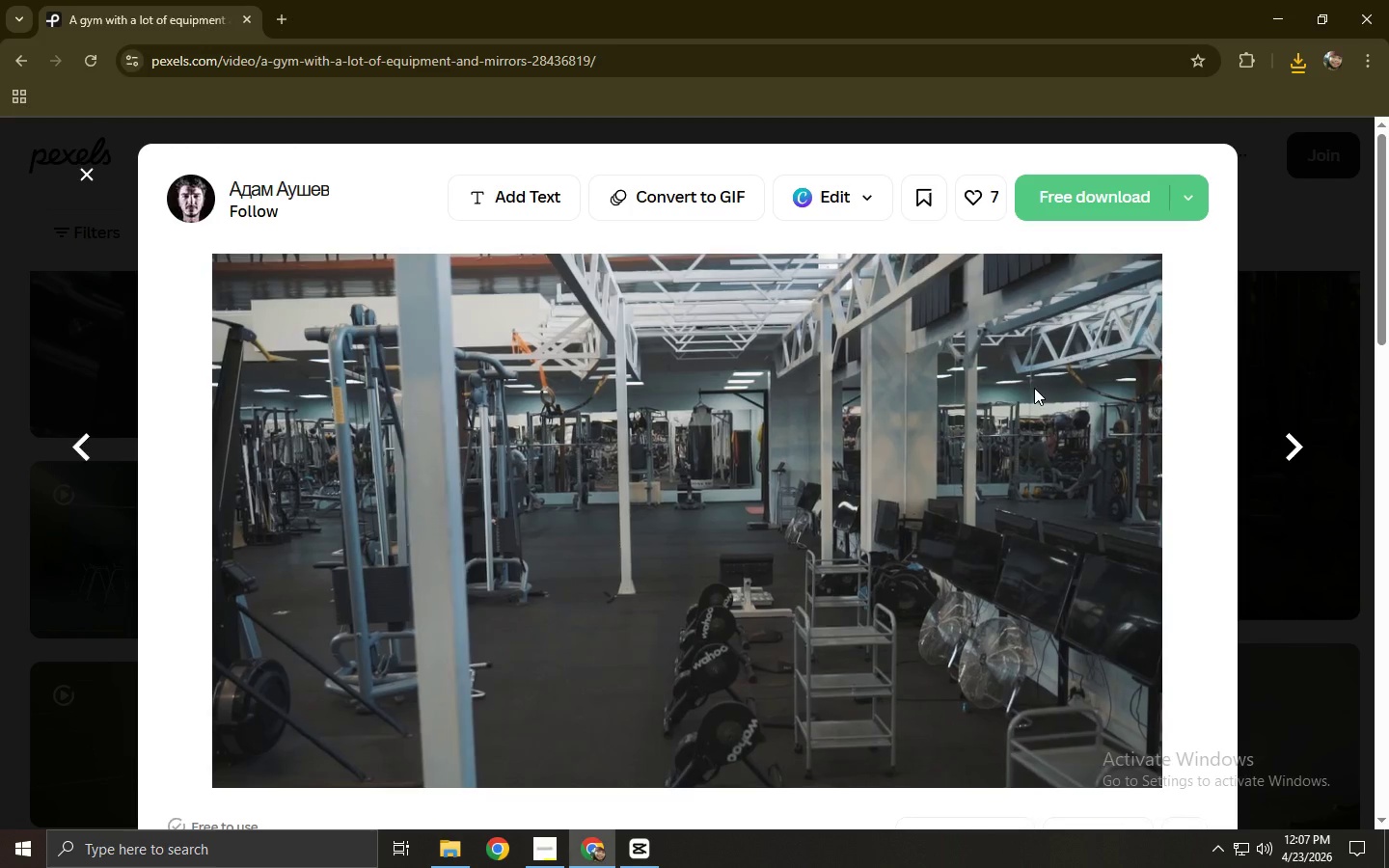 
left_click([1058, 185])
 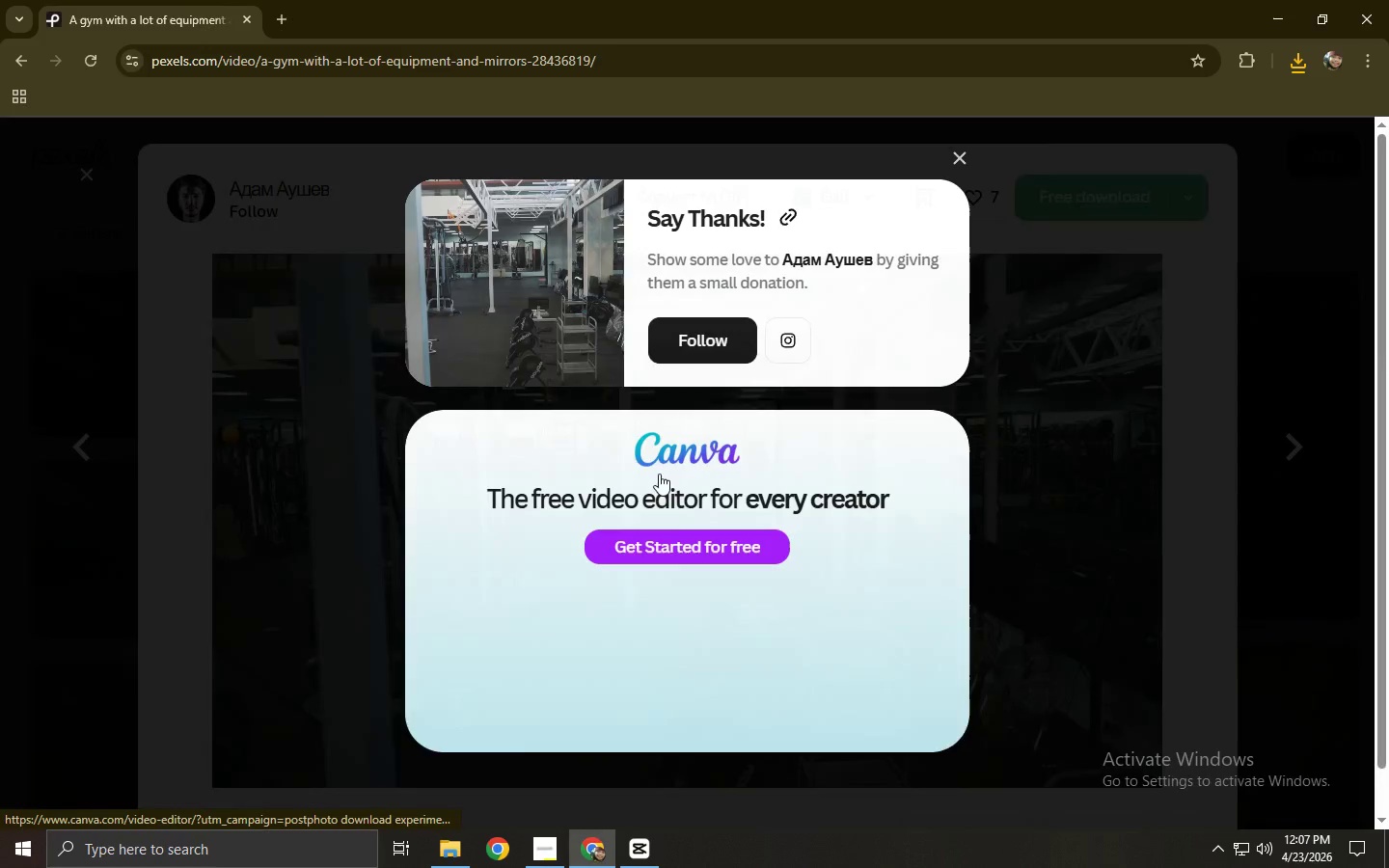 
left_click([0, 474])
 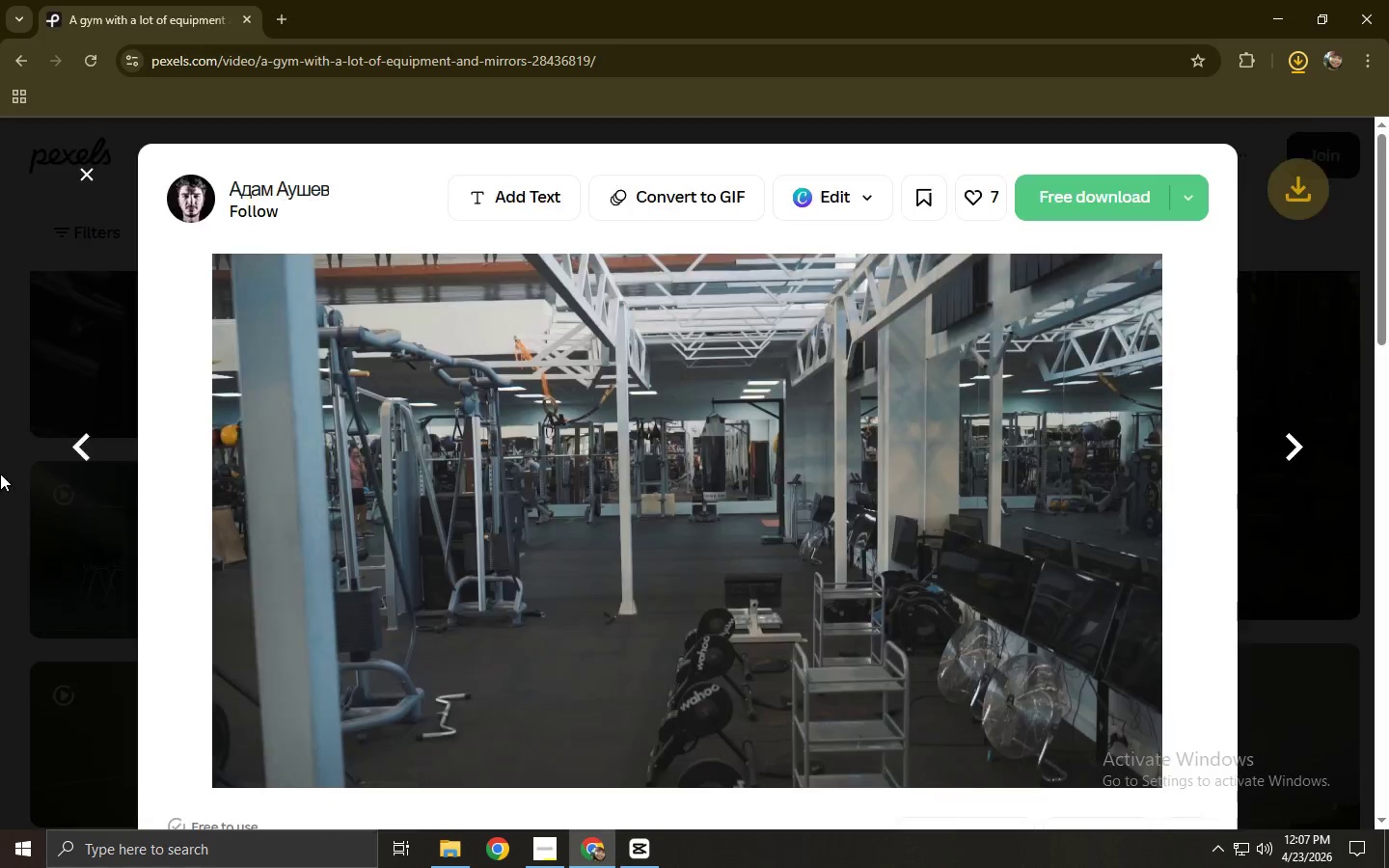 
left_click([0, 474])
 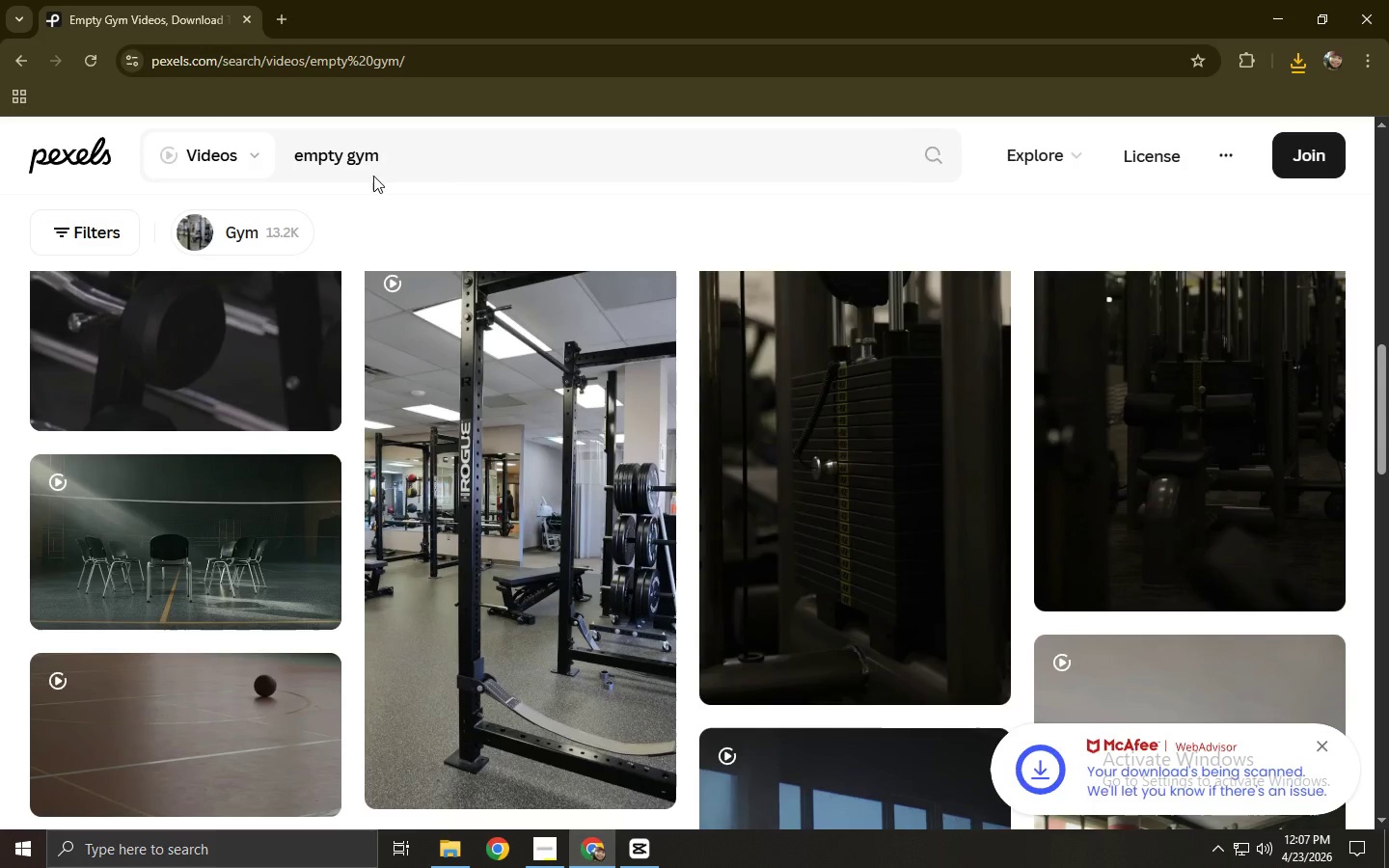 
left_click_drag(start_coordinate=[428, 162], to_coordinate=[158, 163])
 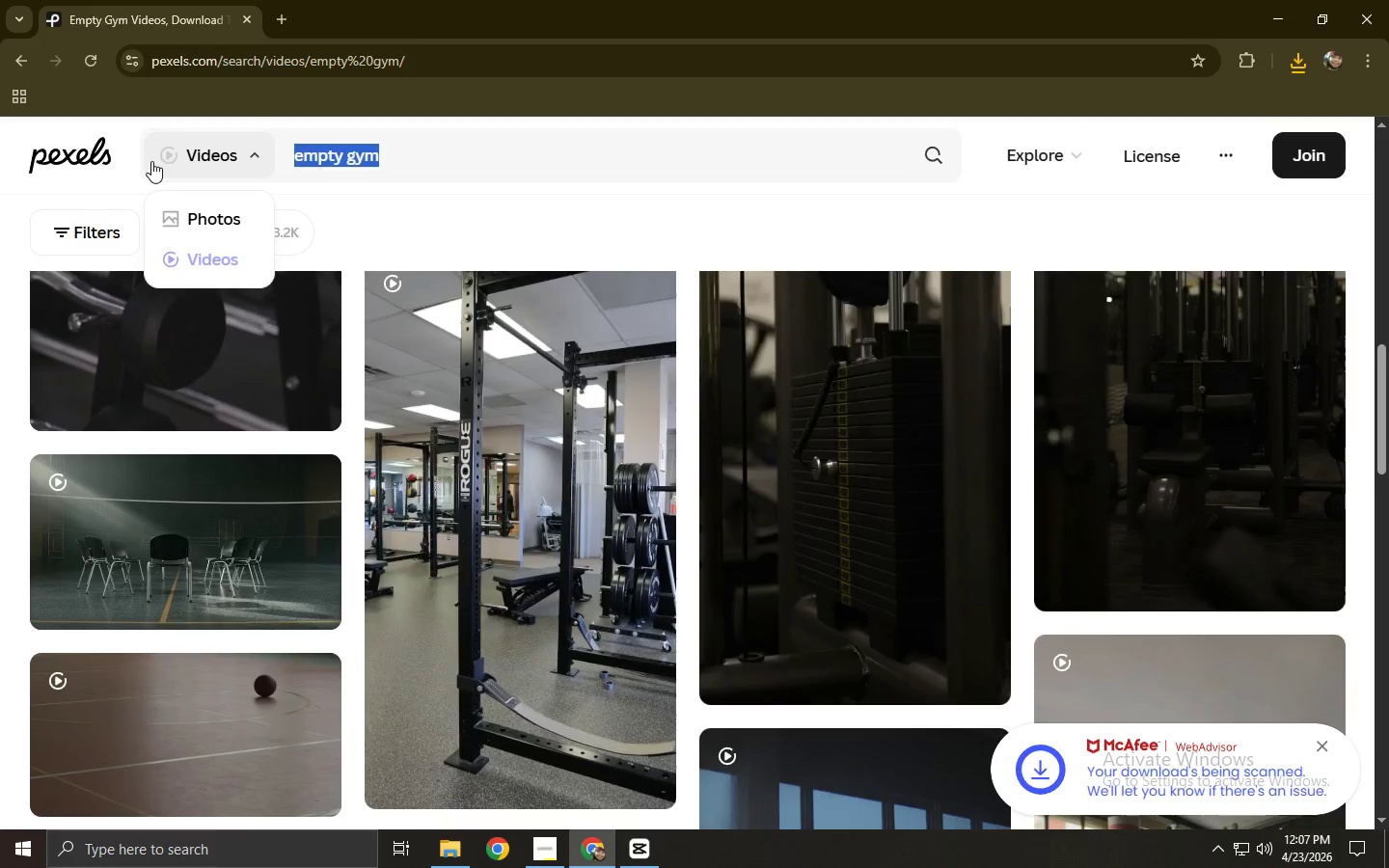 
type(dusrt)
key(Backspace)
key(Backspace)
key(Backspace)
key(Backspace)
key(Backspace)
key(Backspace)
type(chaik)
key(Backspace)
key(Backspace)
type(lk in air)
 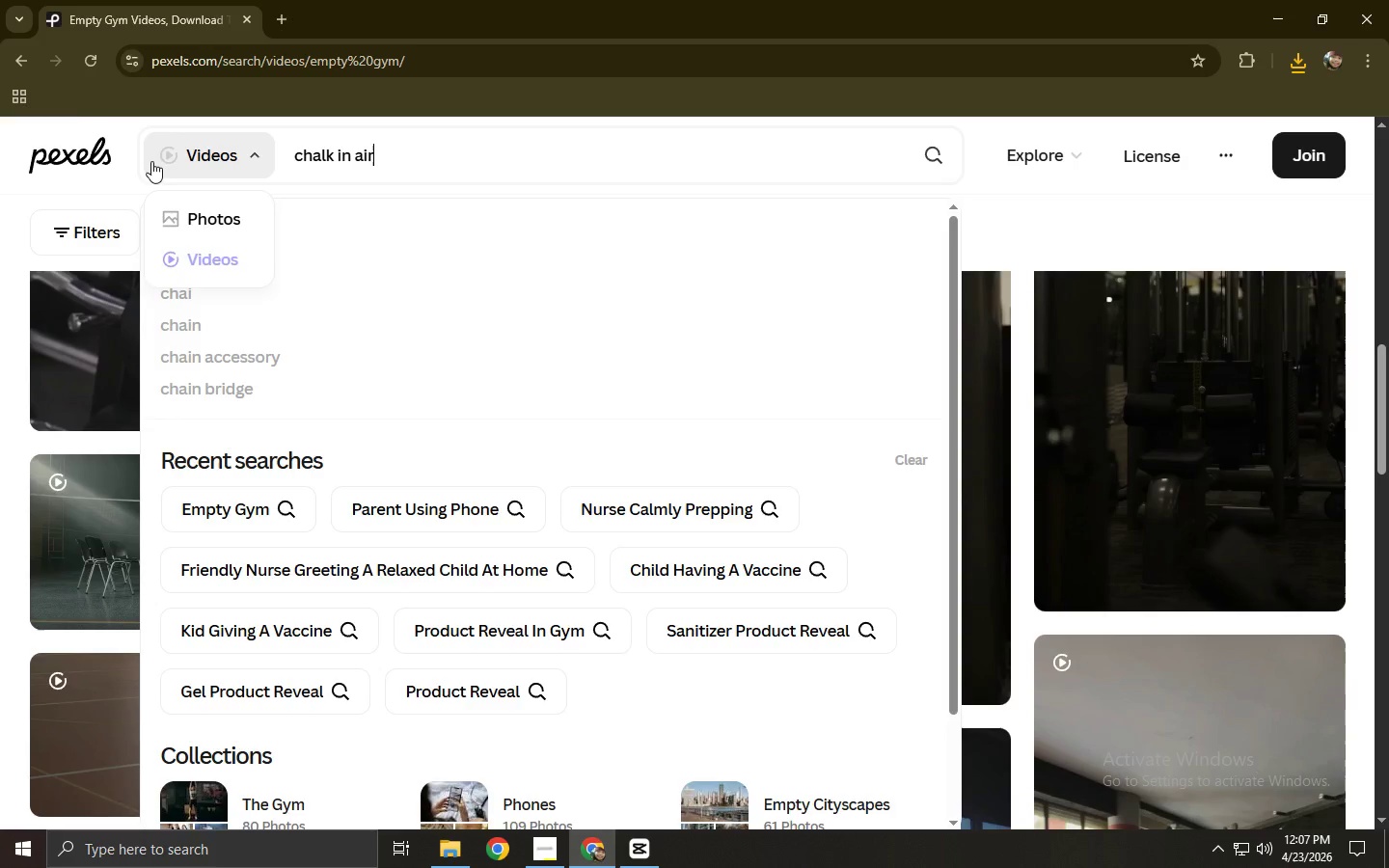 
key(Enter)
 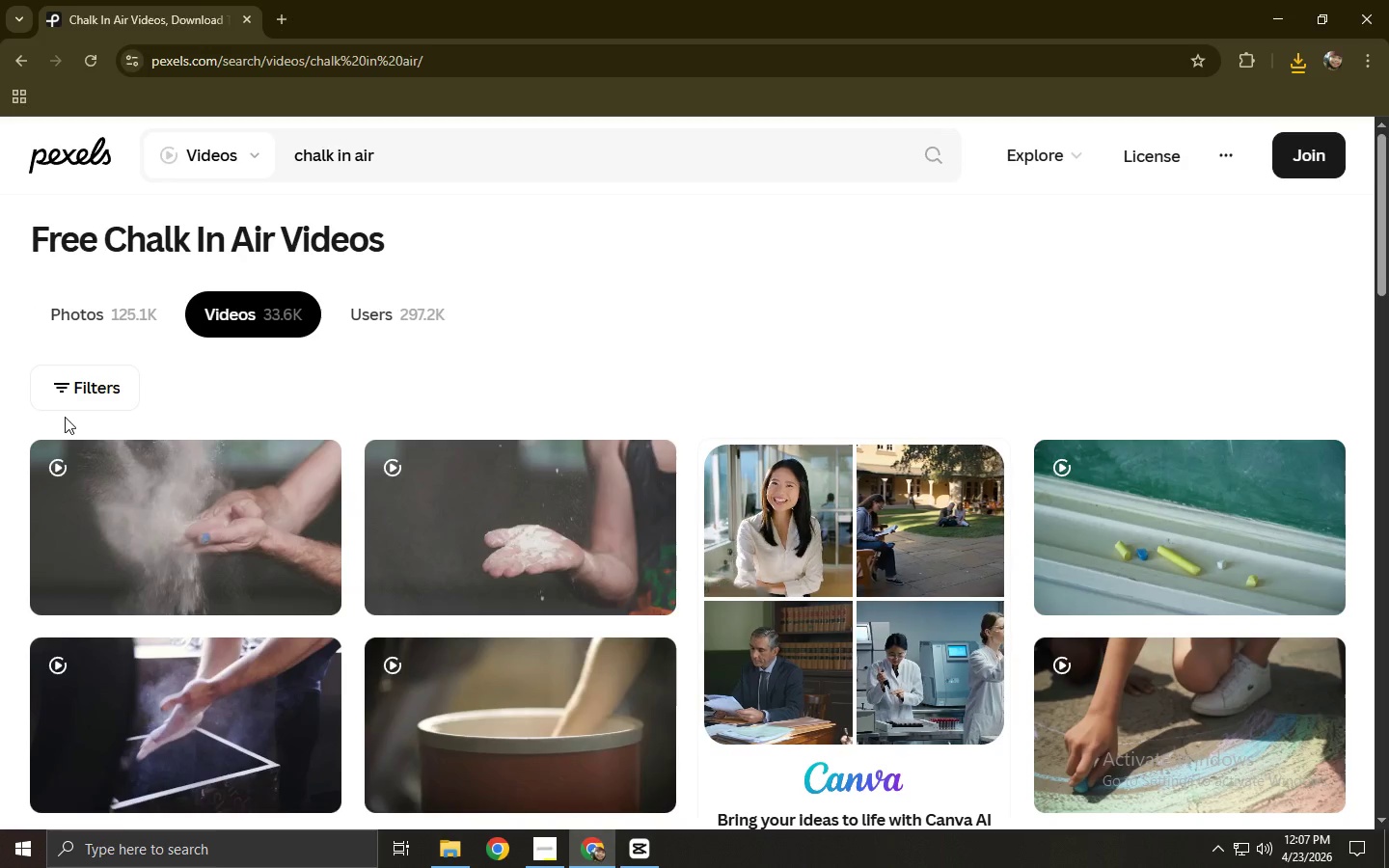 
wait(5.2)
 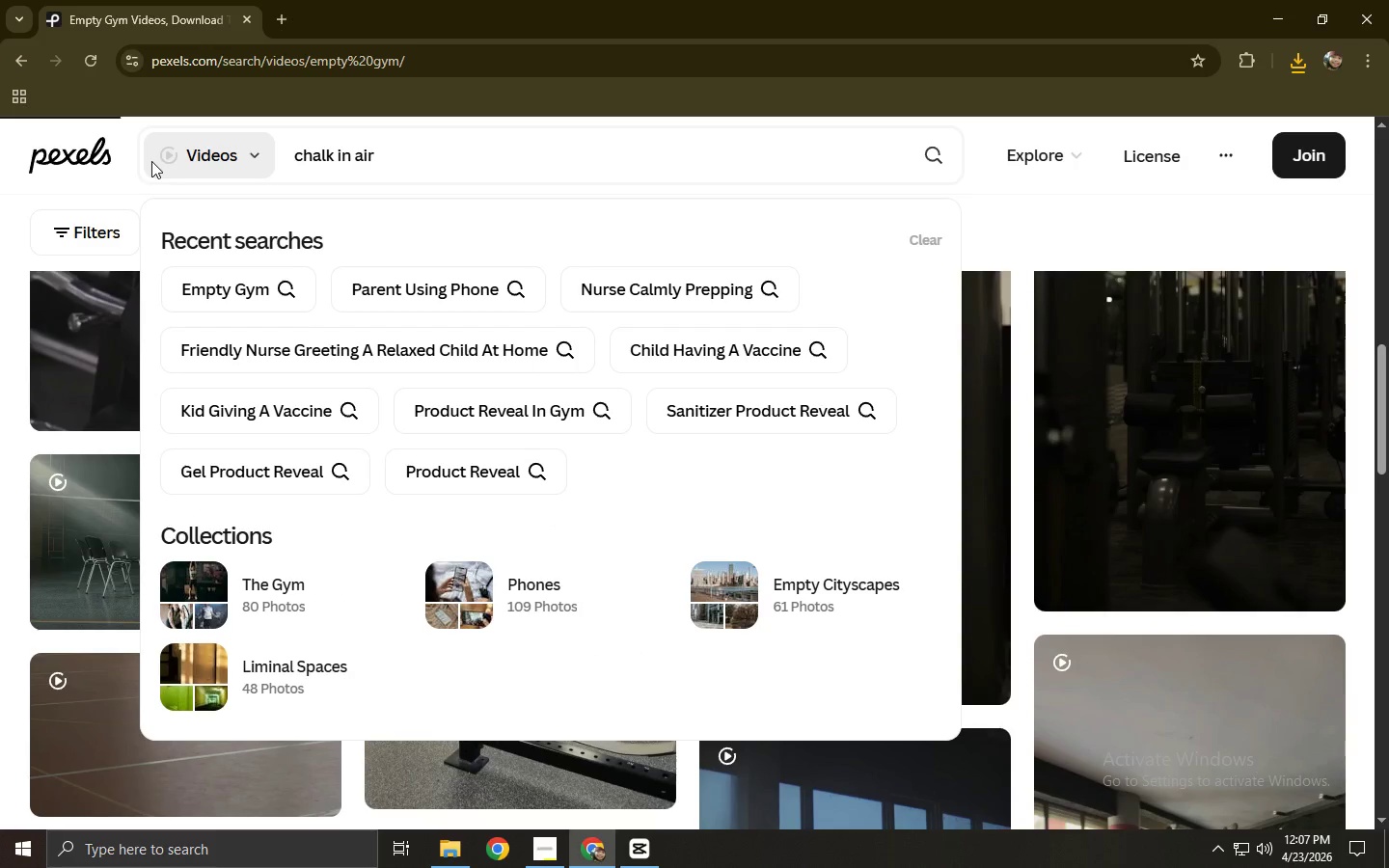 
scroll: coordinate [235, 464], scroll_direction: down, amount: 7.0
 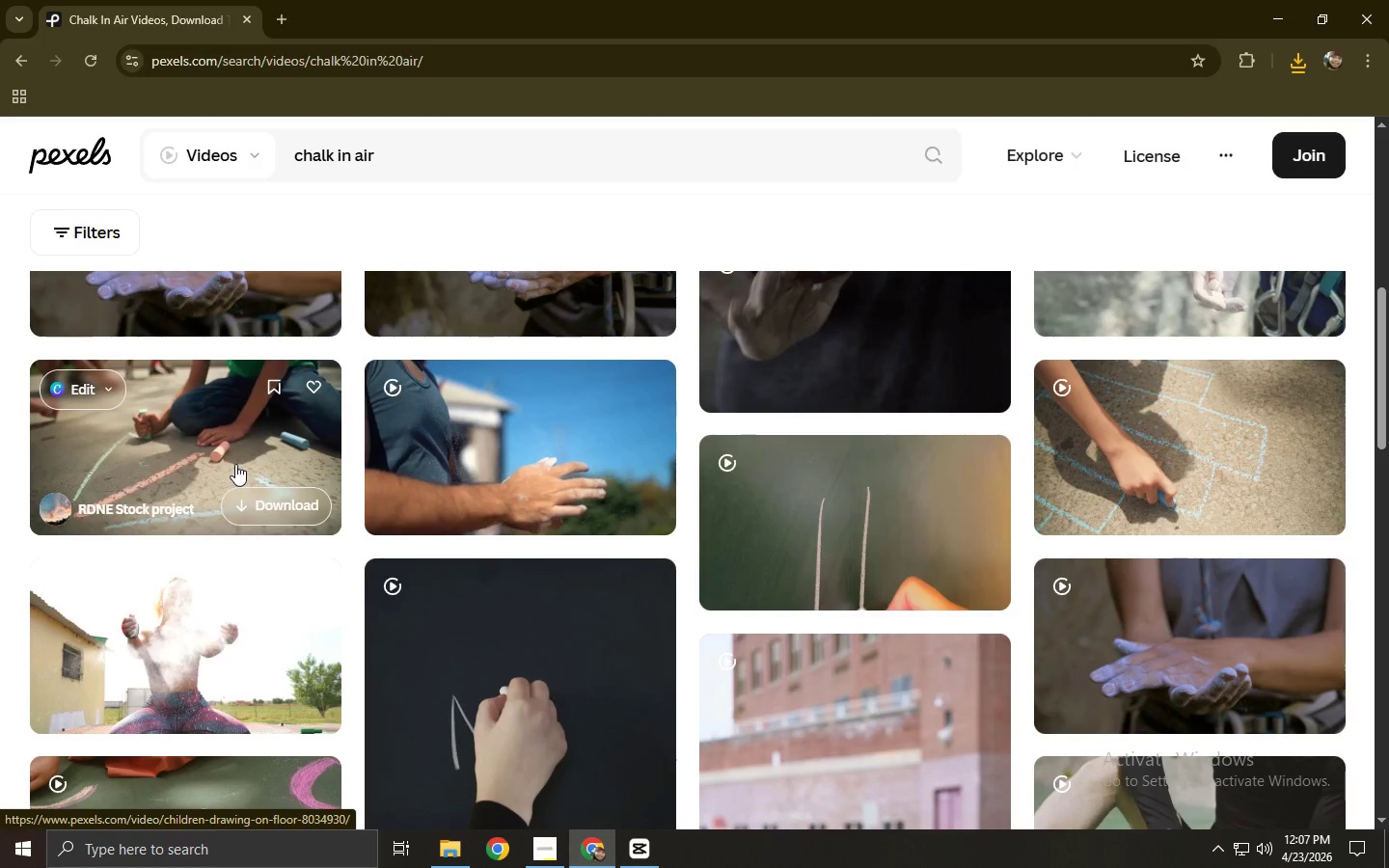 
left_click([187, 531])
 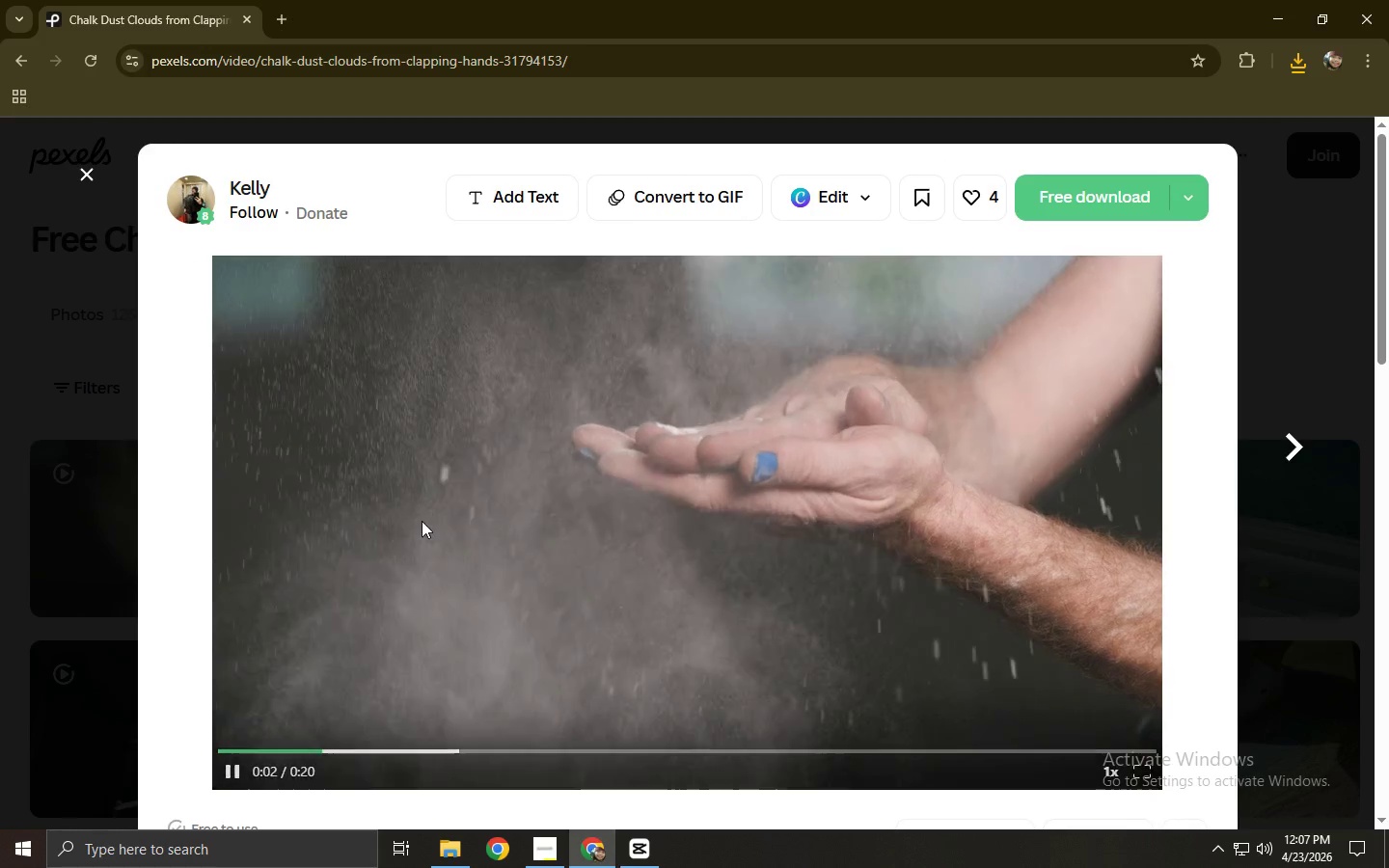 
scroll: coordinate [235, 463], scroll_direction: up, amount: 9.0
 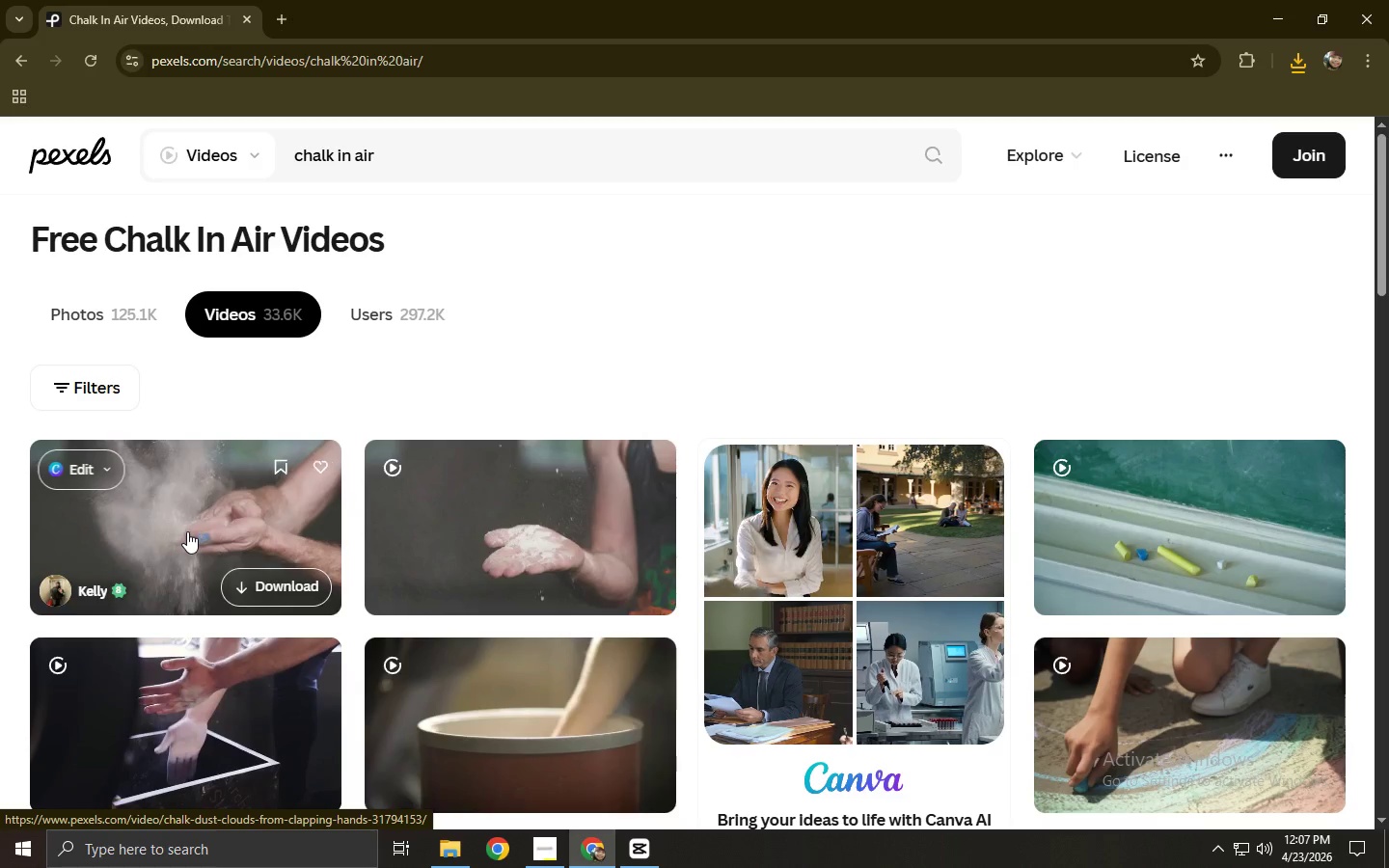 
wait(7.09)
 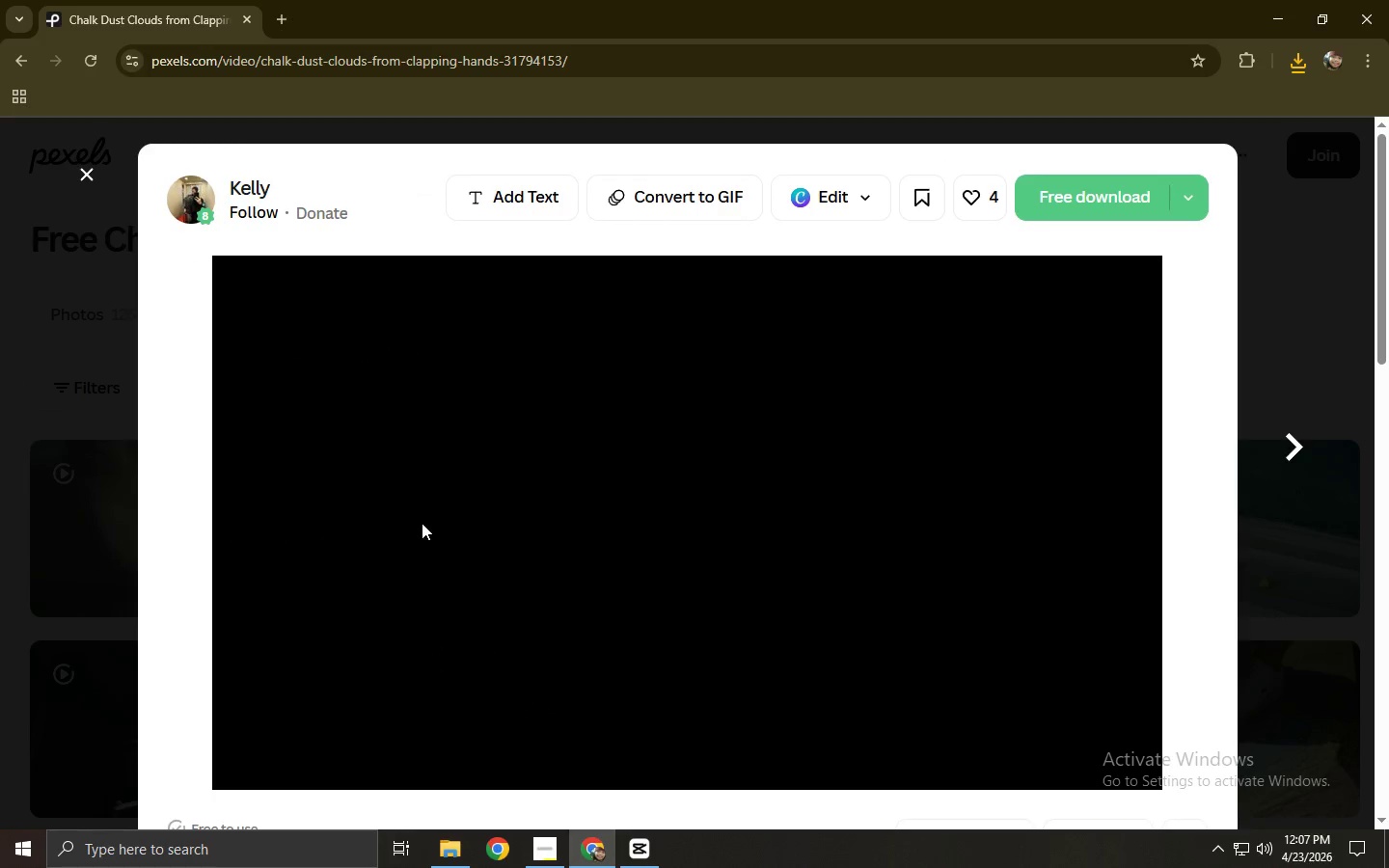 
left_click([1083, 205])
 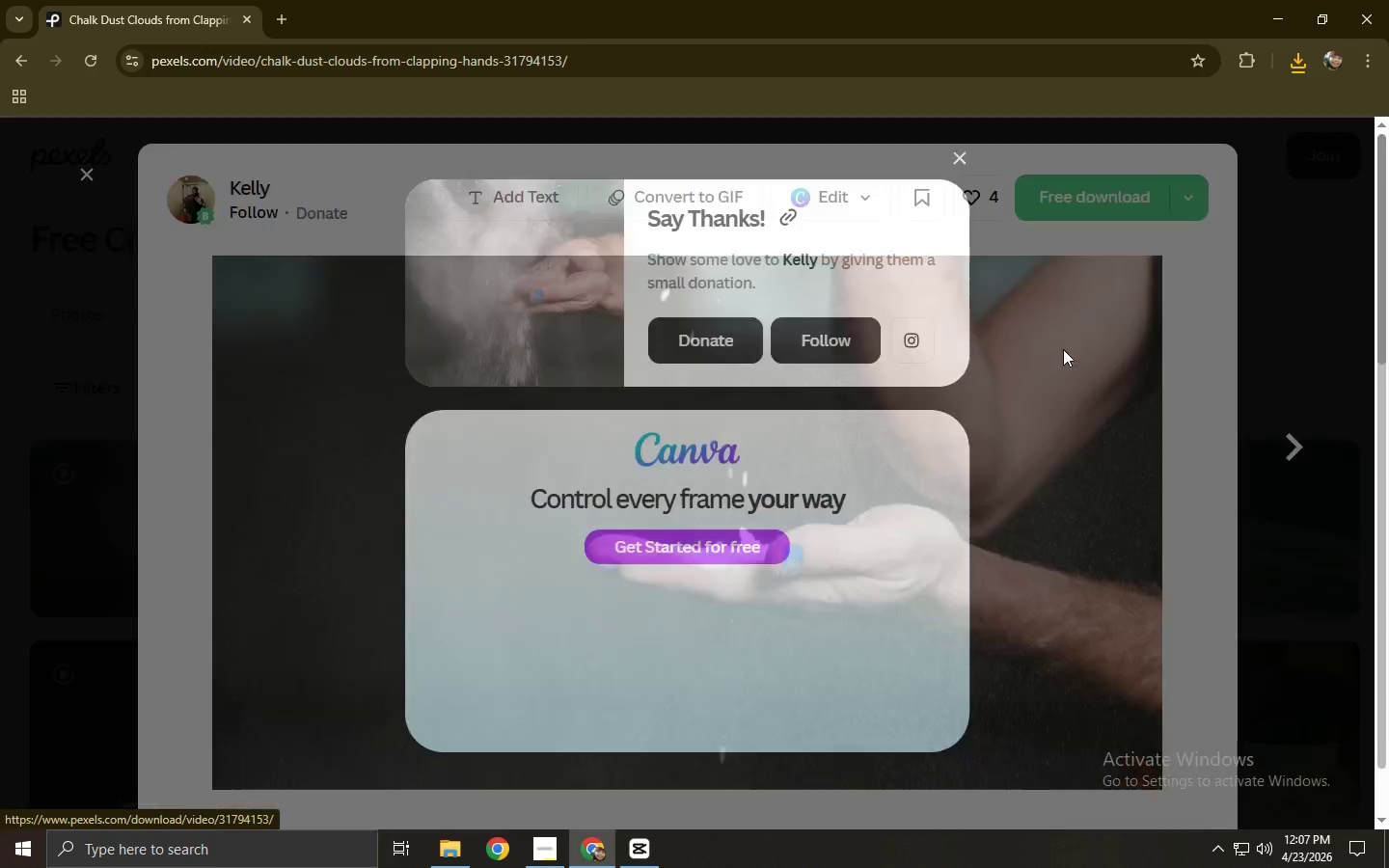 
left_click([1070, 349])
 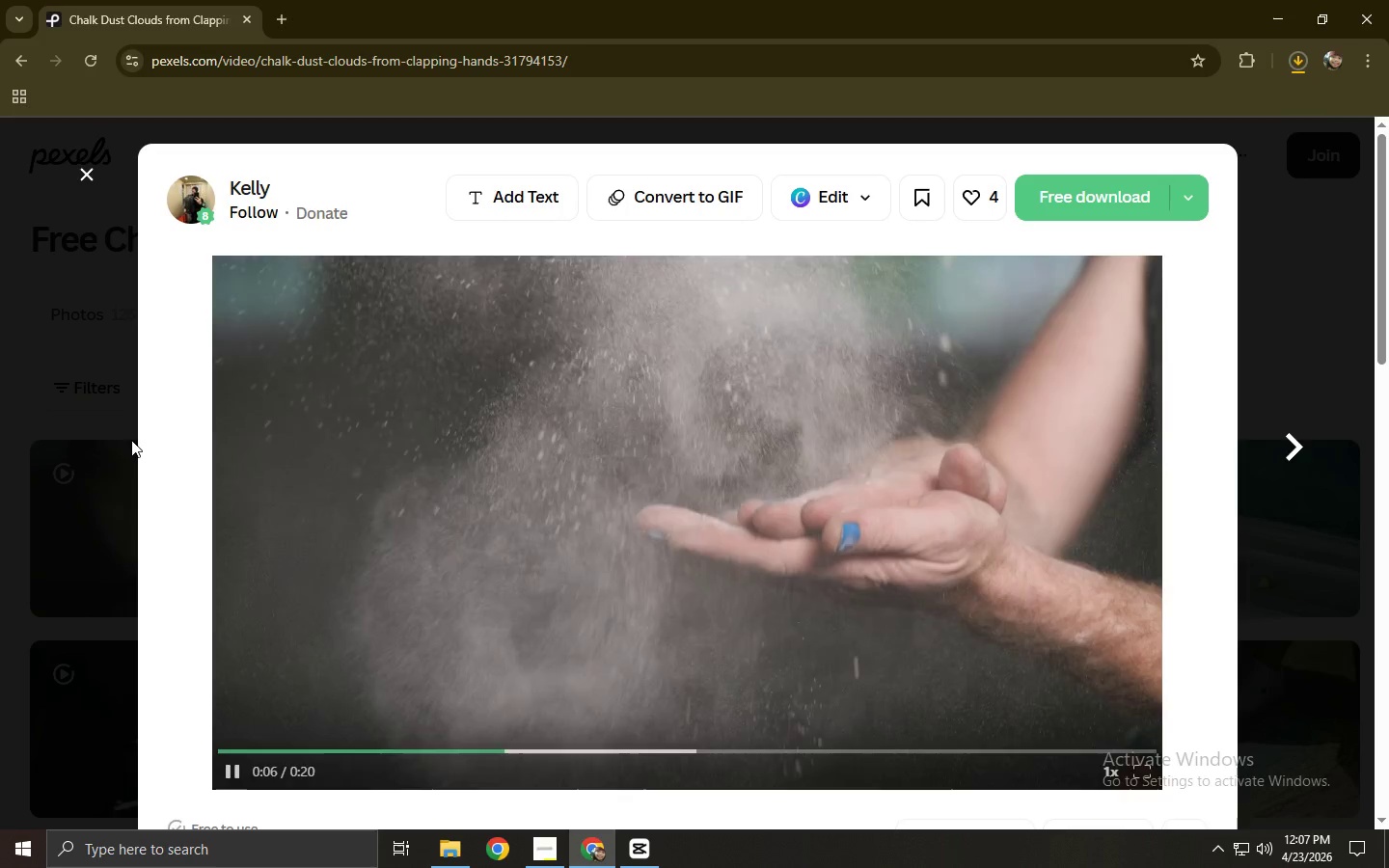 
left_click([131, 440])
 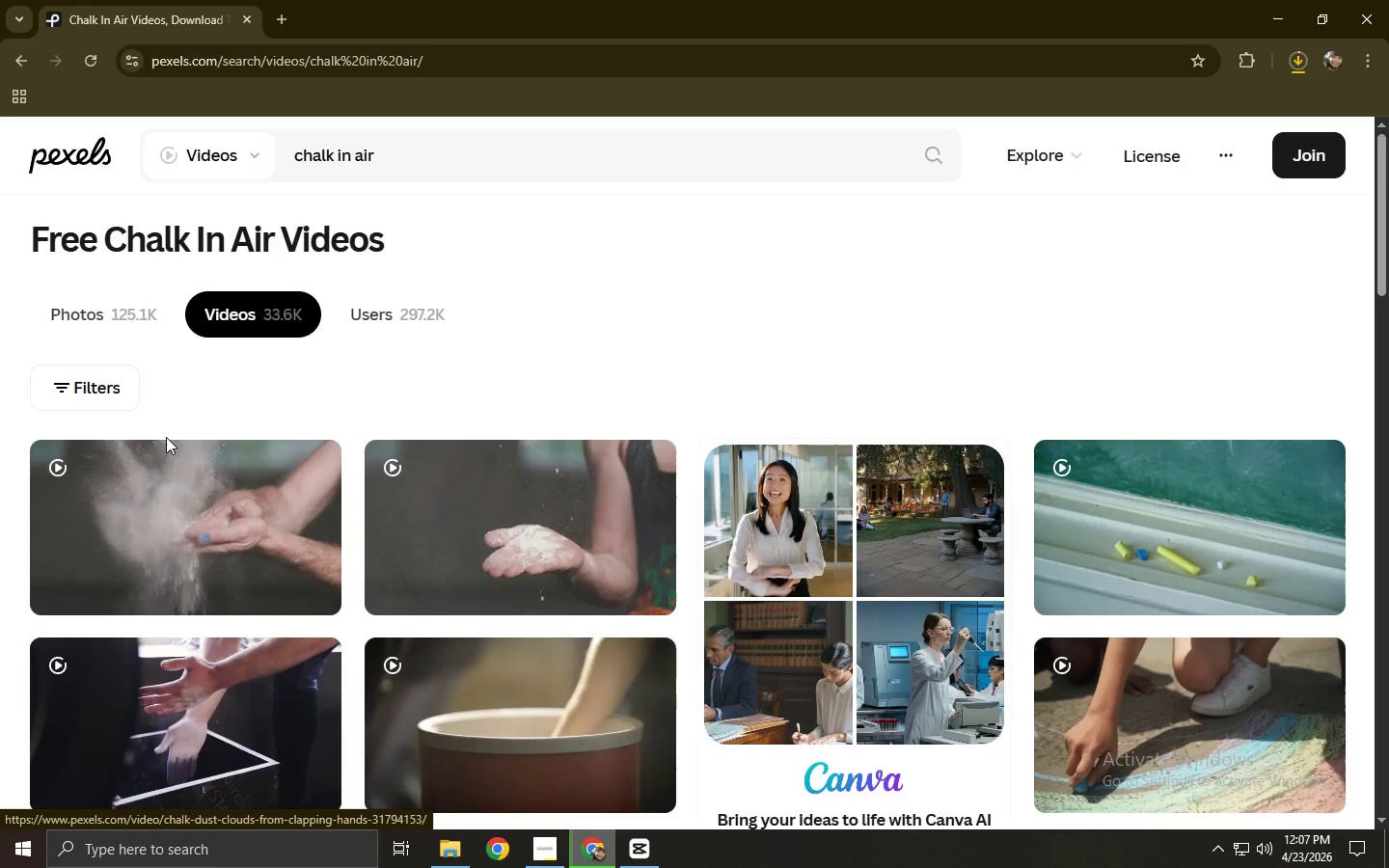 
left_click_drag(start_coordinate=[418, 168], to_coordinate=[198, 151])
 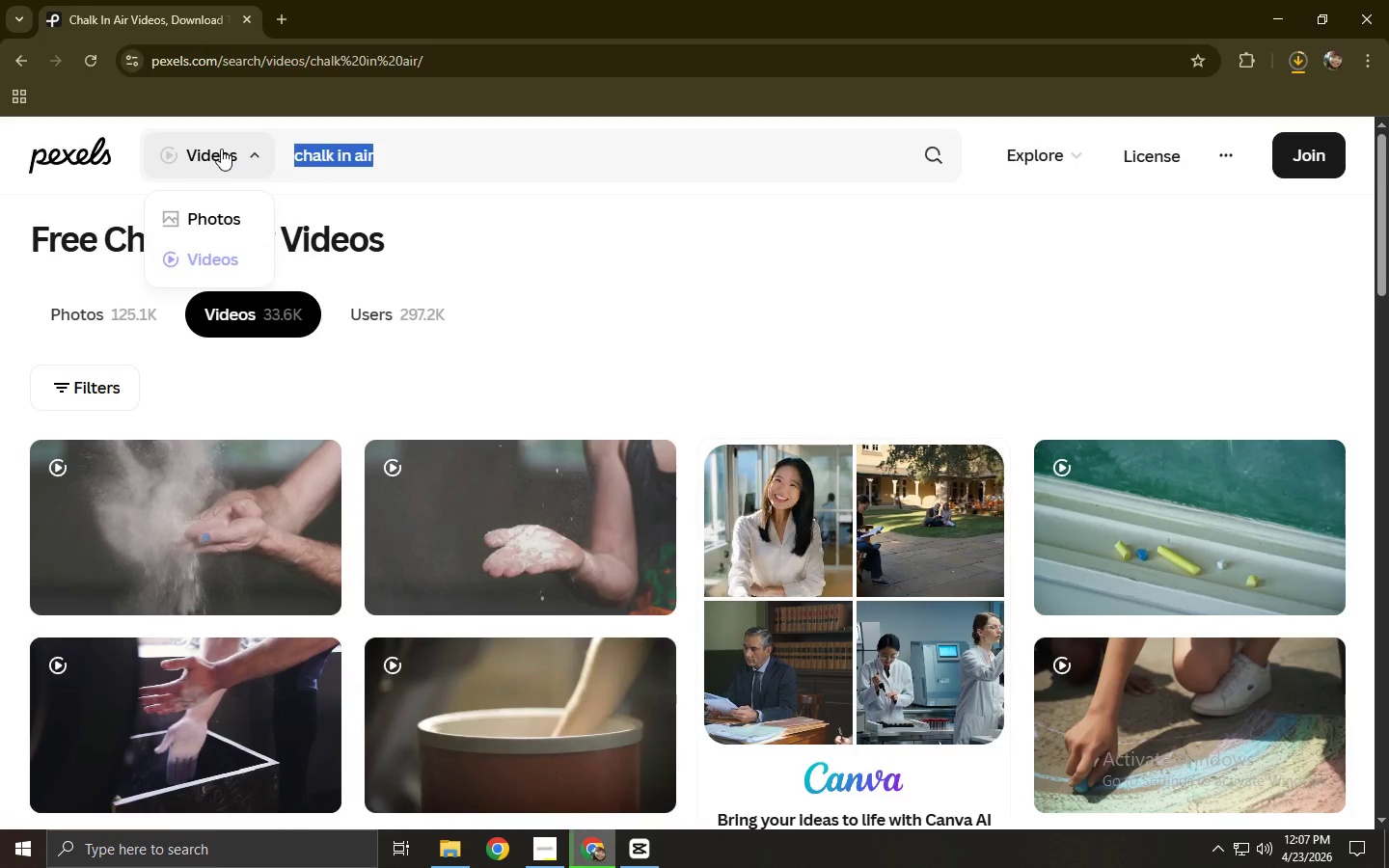 
type(ifter prep)
 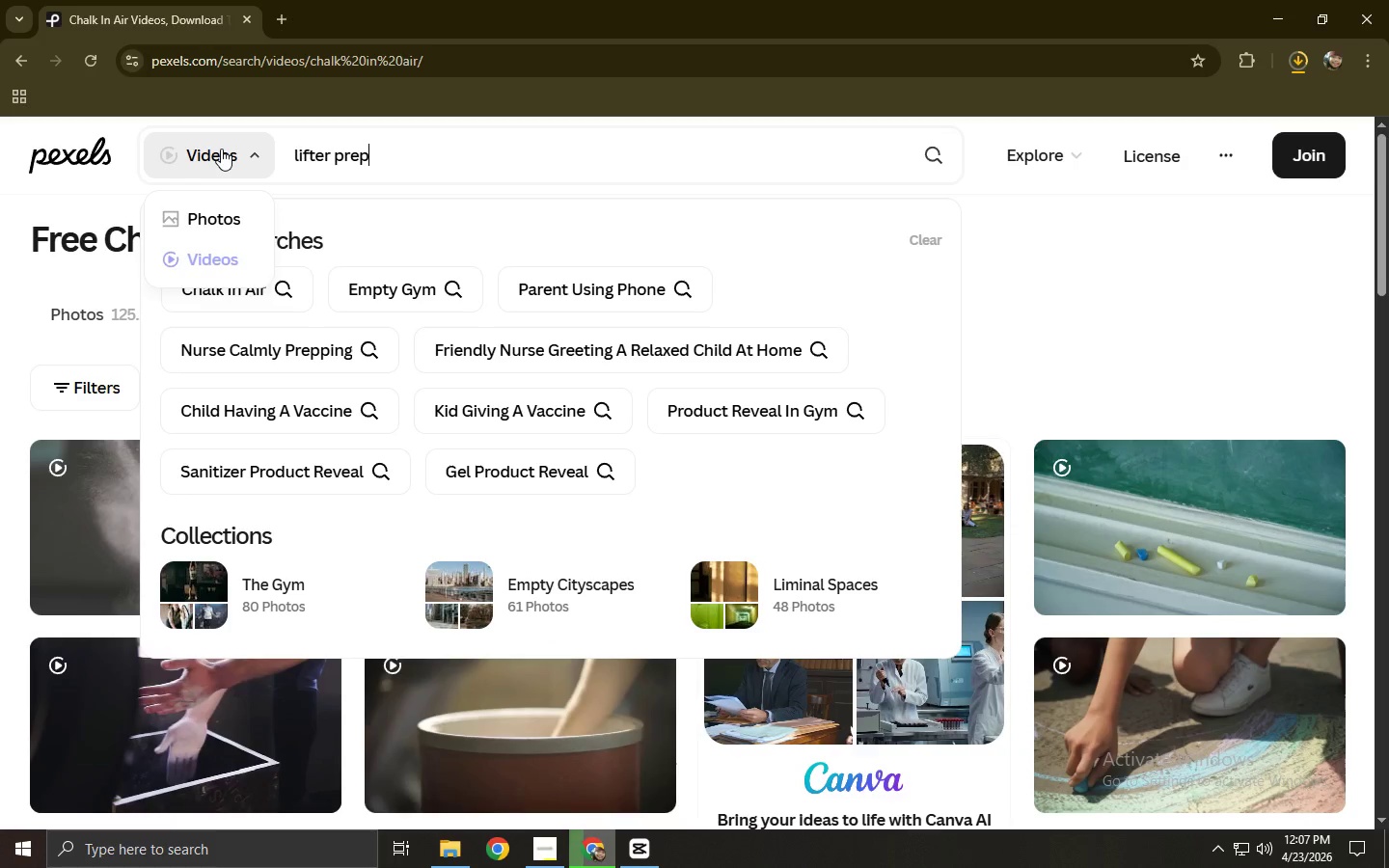 
key(Enter)
 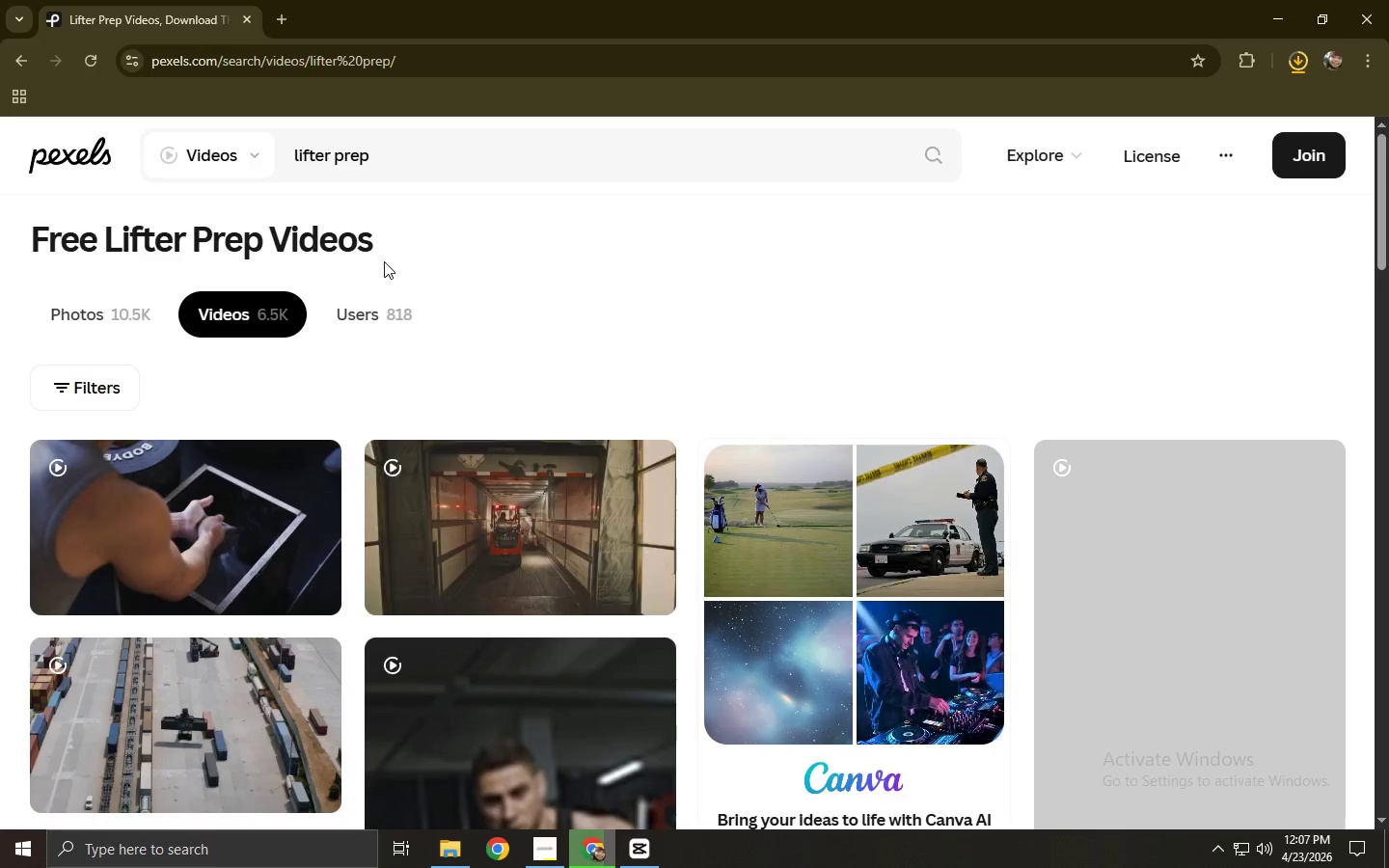 
scroll: coordinate [384, 261], scroll_direction: down, amount: 4.0
 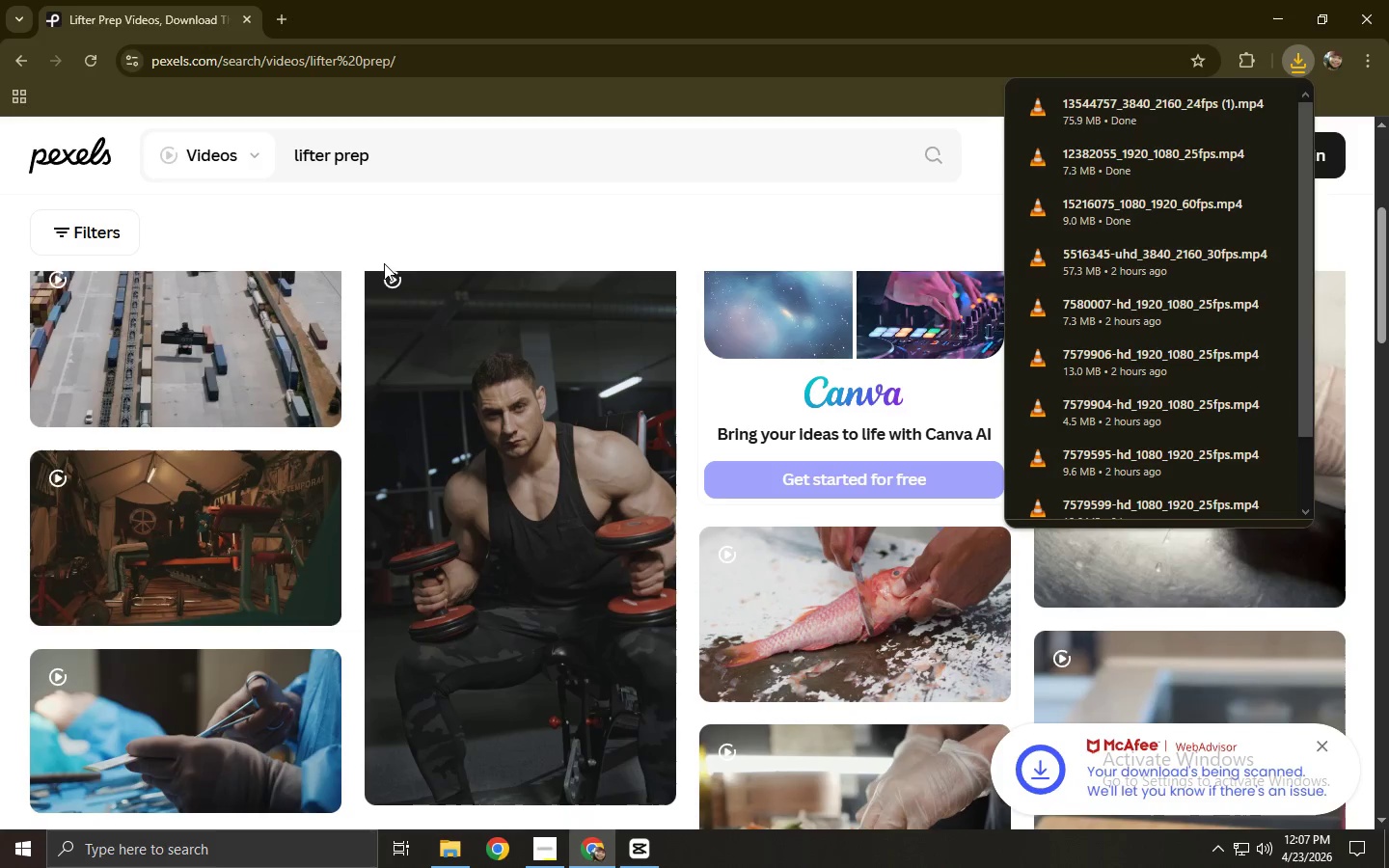 
left_click([0, 506])
 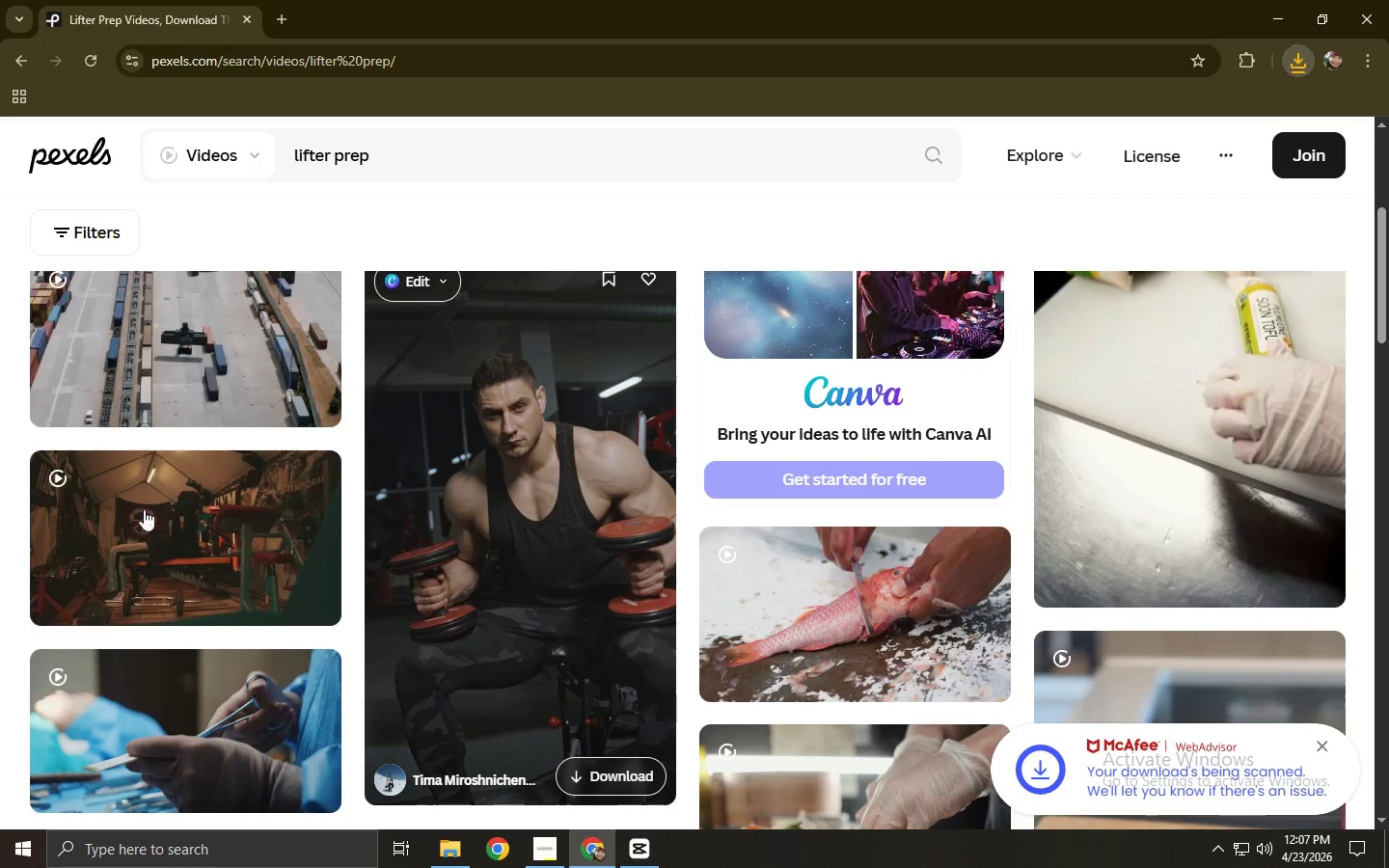 
scroll: coordinate [647, 508], scroll_direction: up, amount: 4.0
 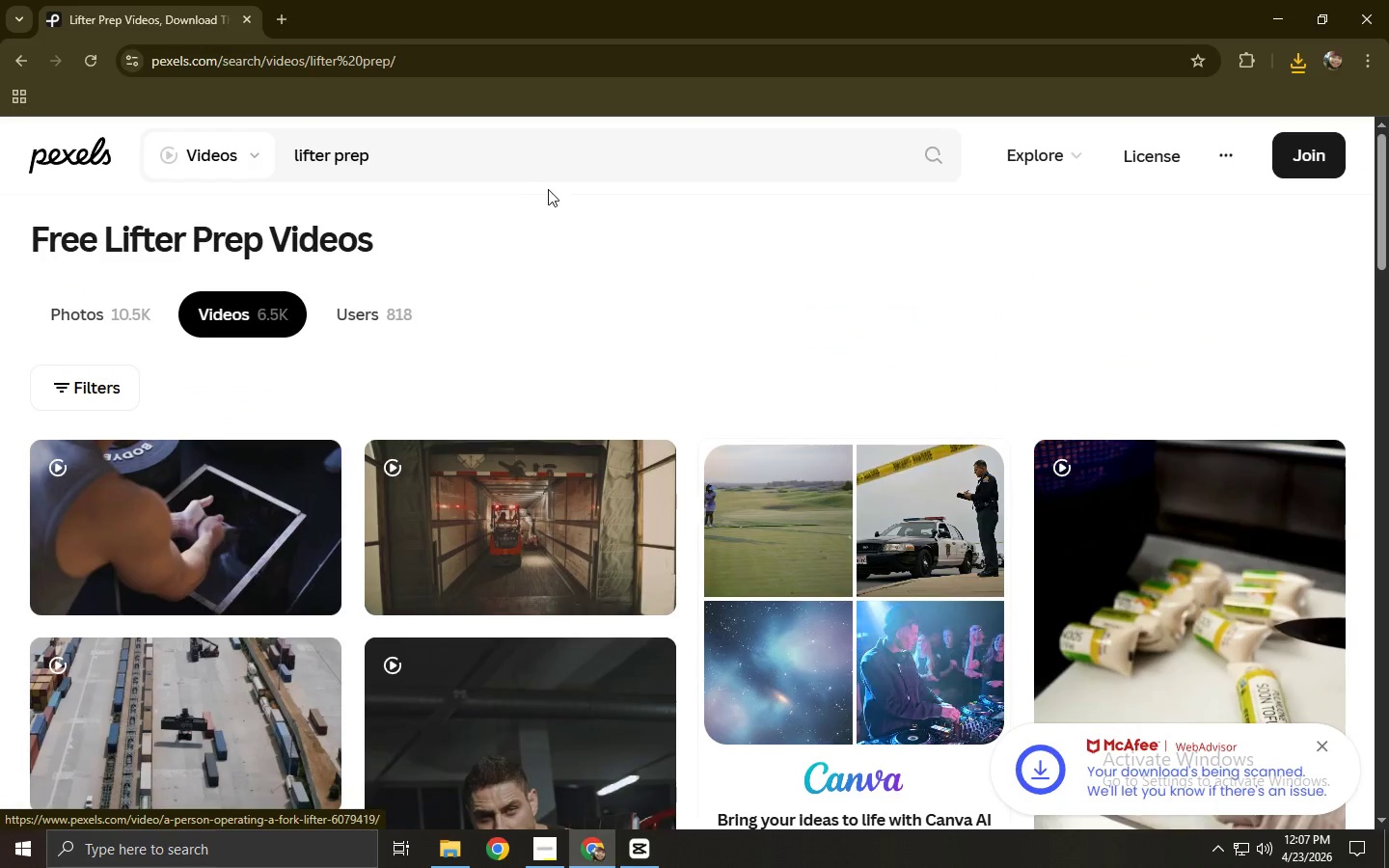 
left_click([529, 151])
 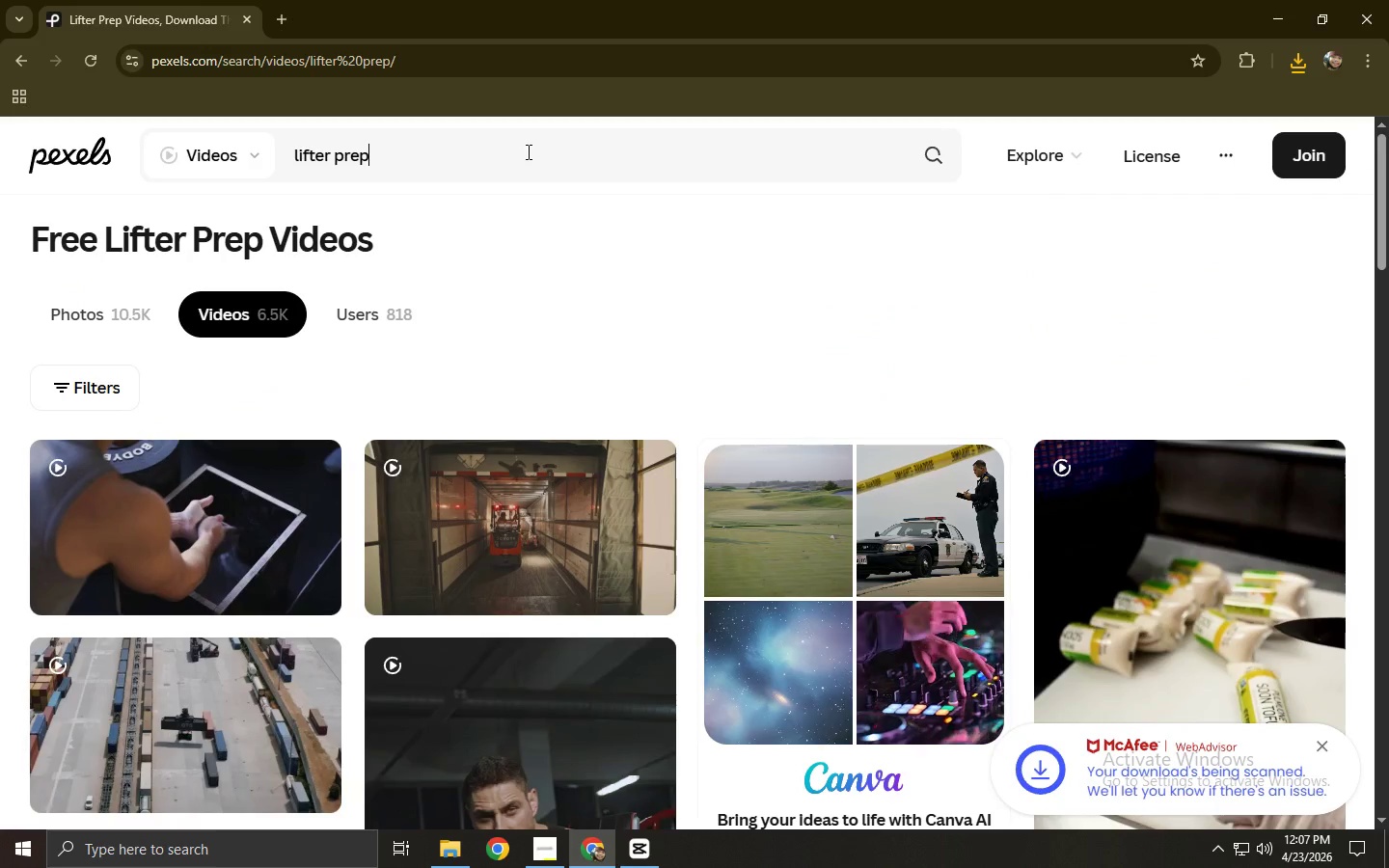 
type(aring)
 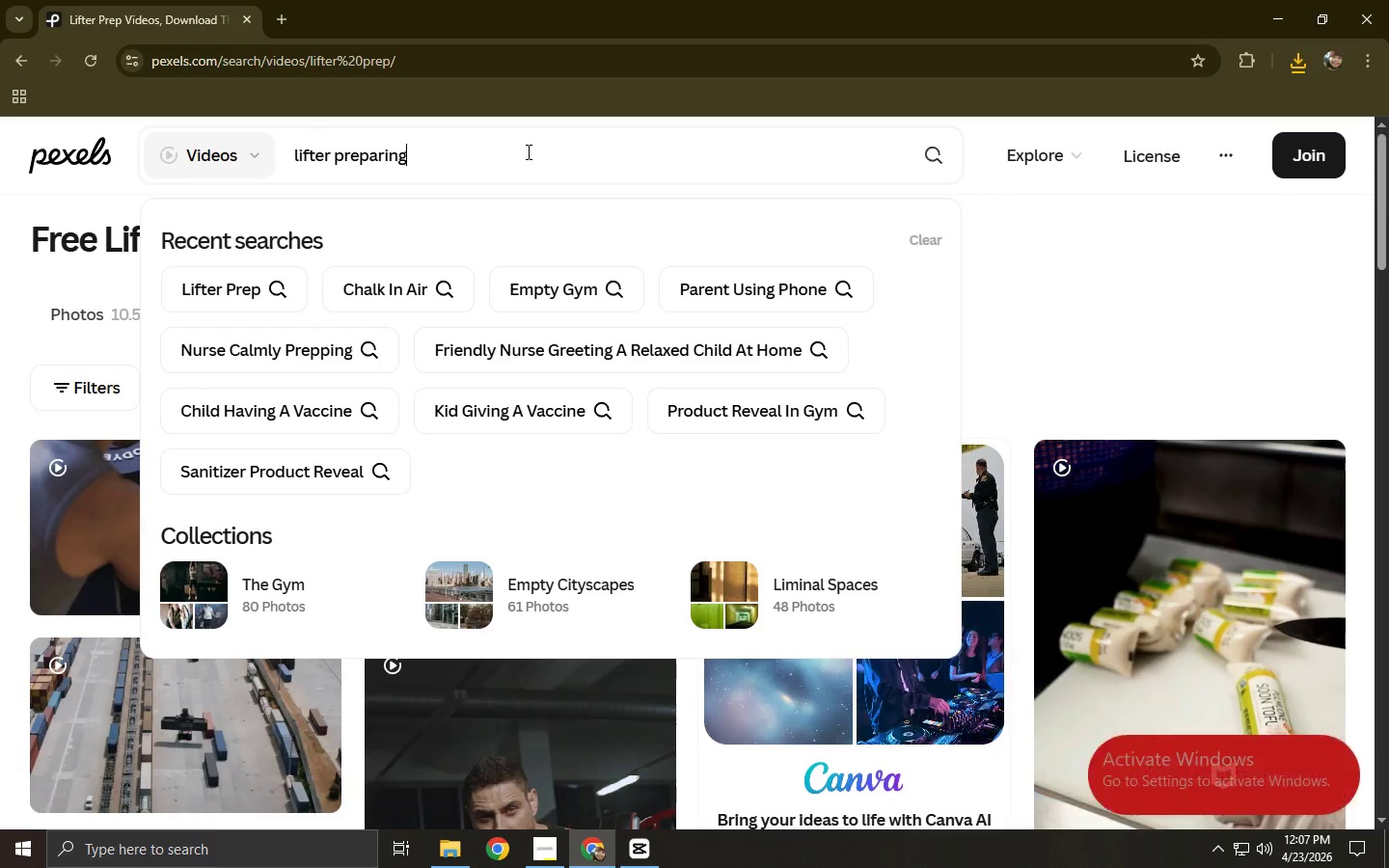 
key(Enter)
 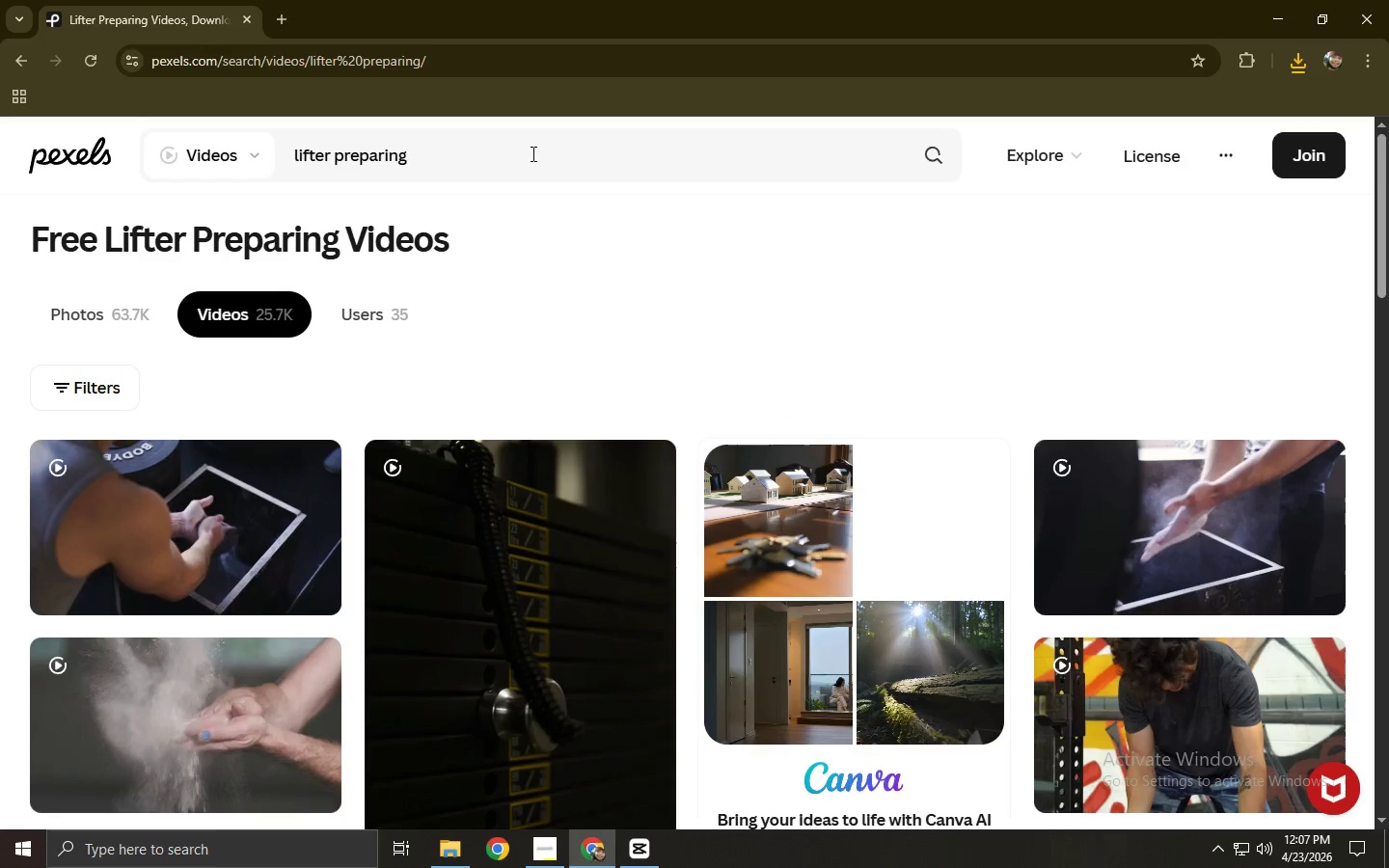 
wait(8.02)
 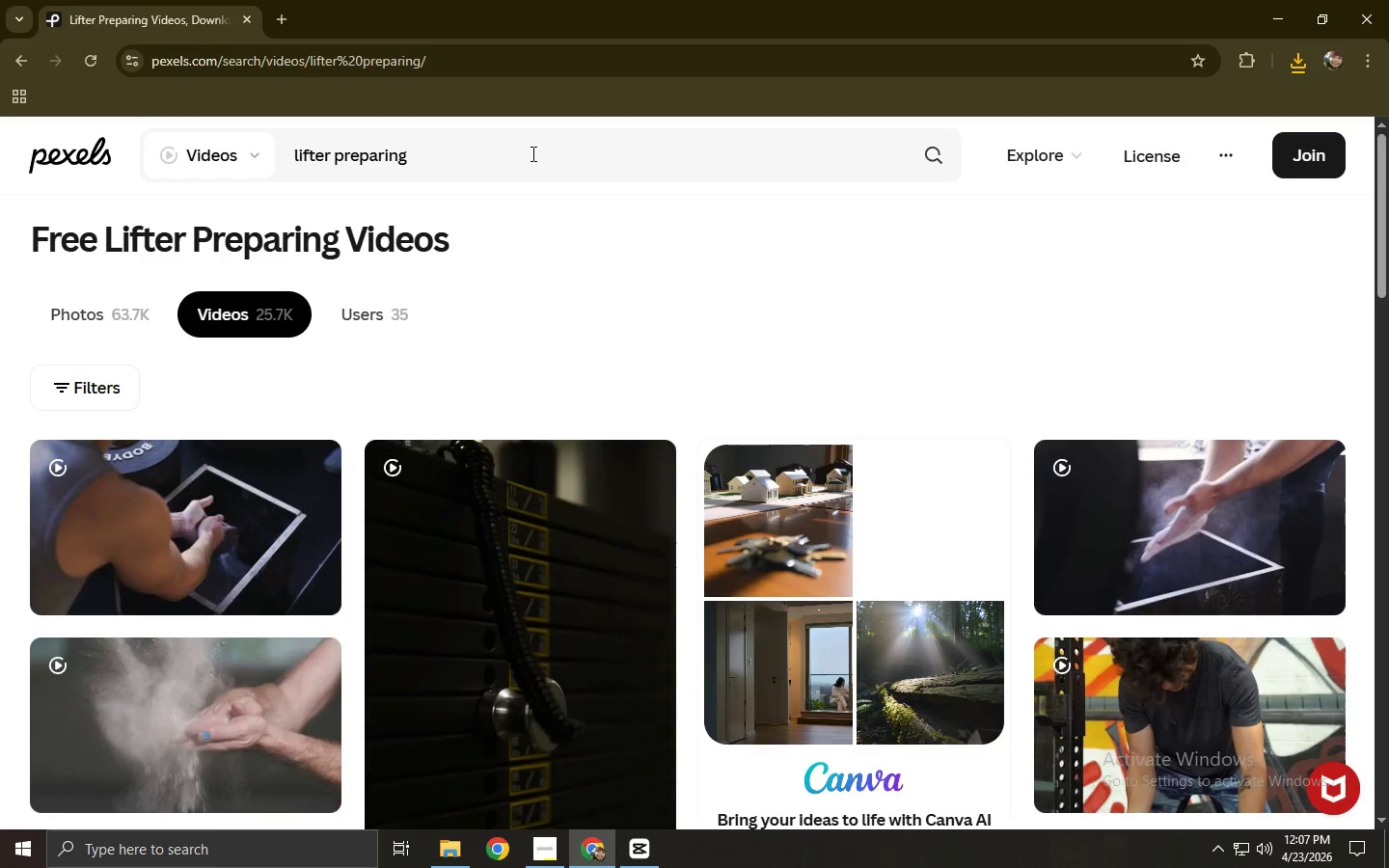 
left_click([171, 532])
 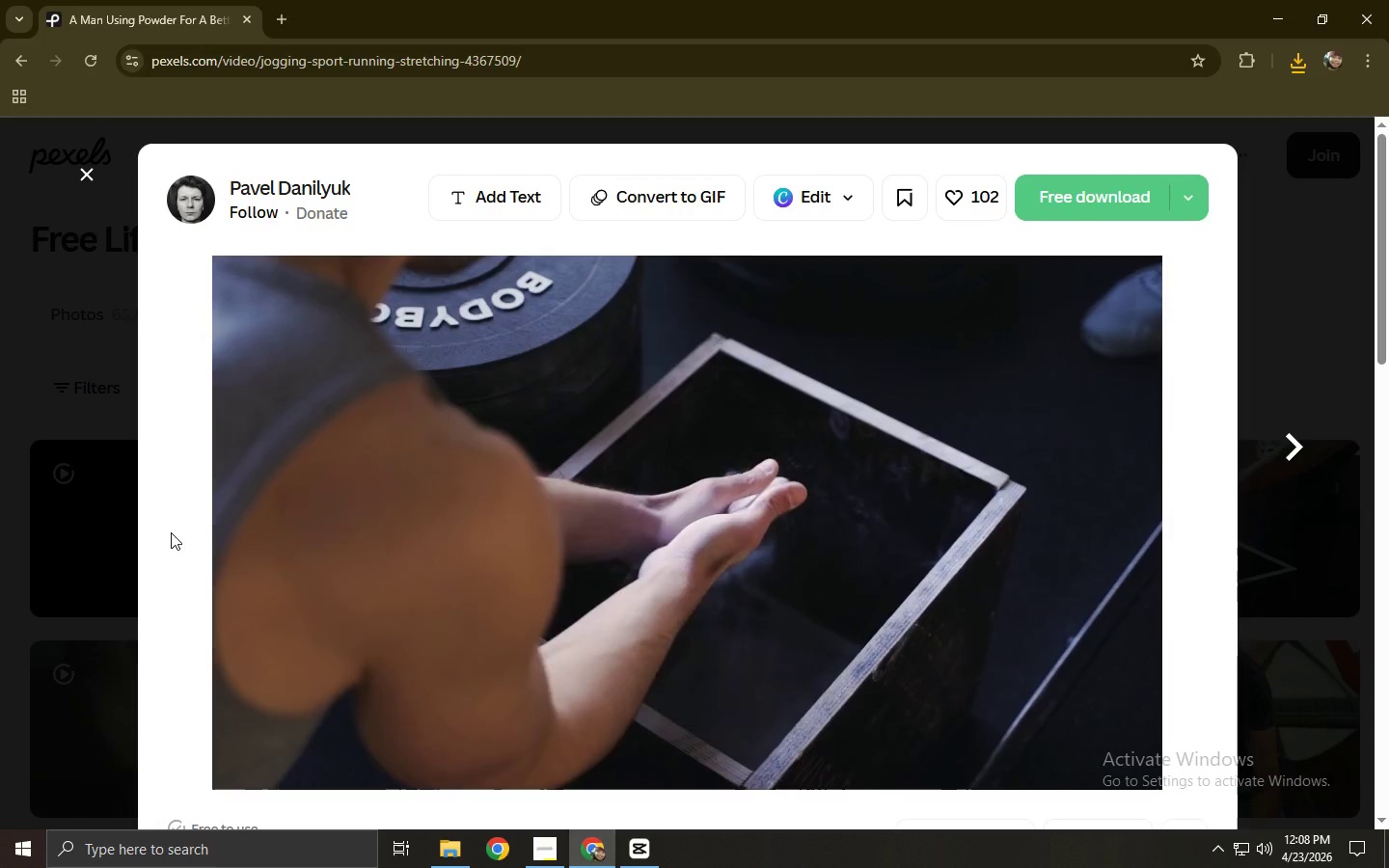 
wait(6.09)
 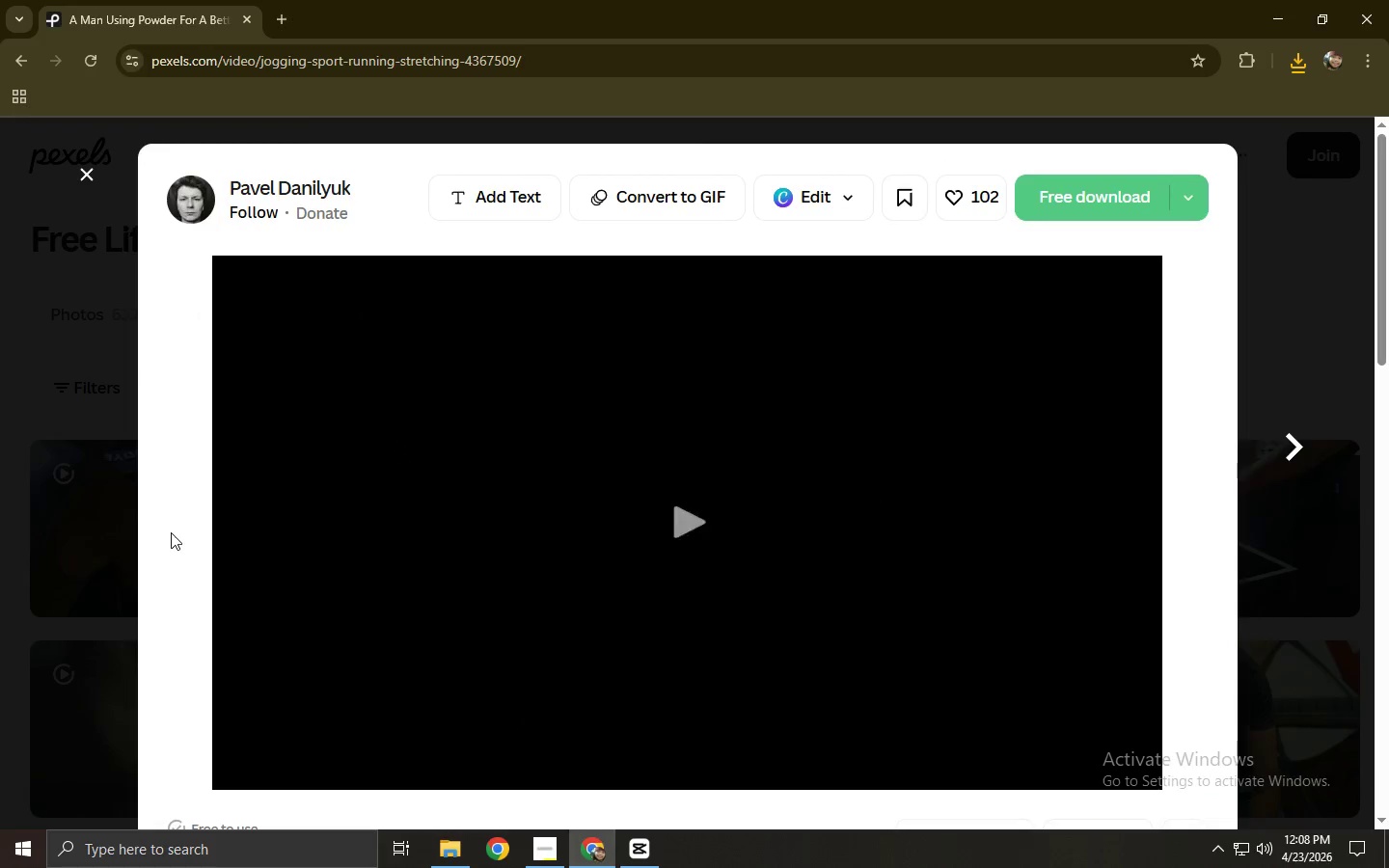 
left_click([1114, 207])
 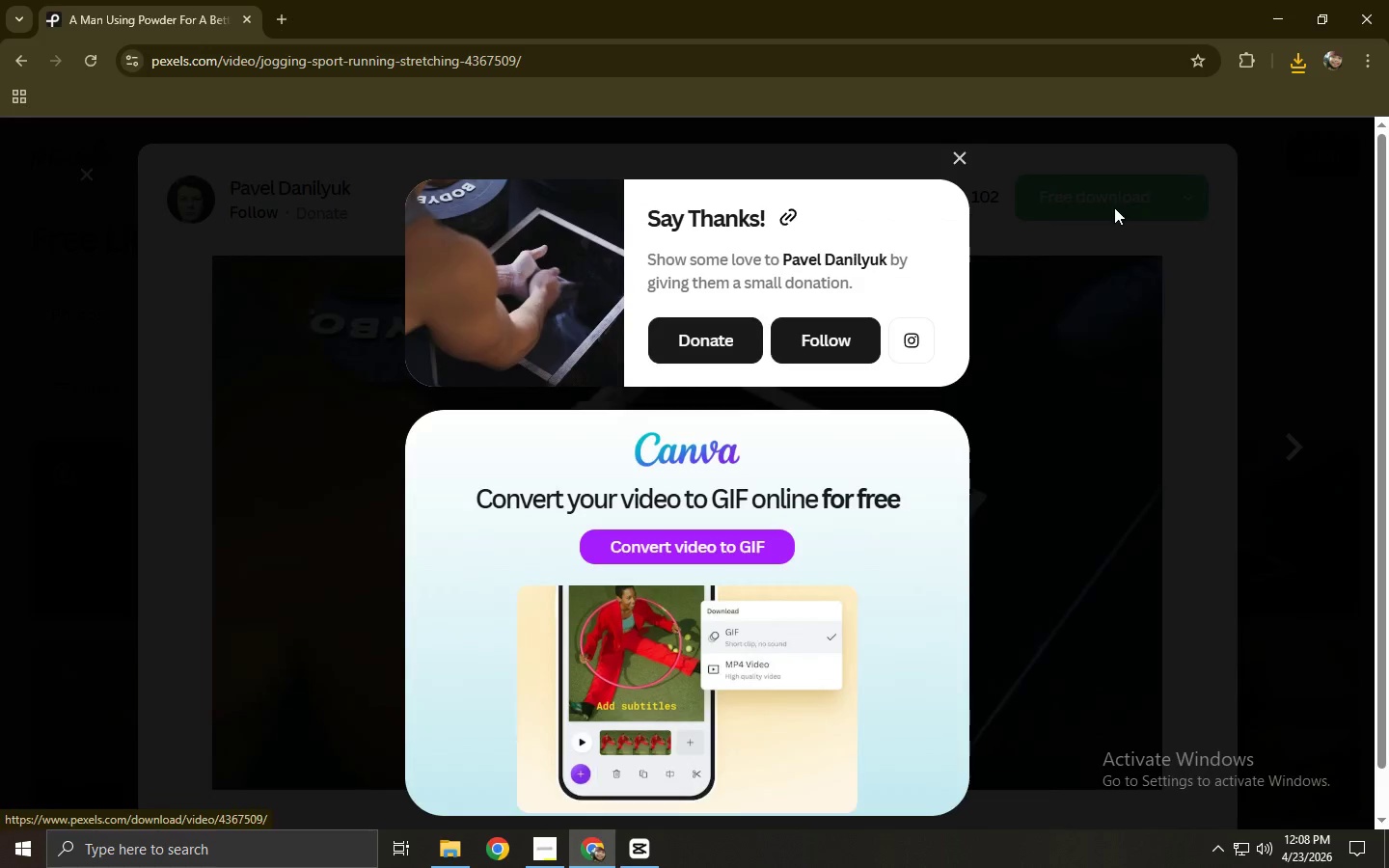 
left_click([1105, 324])
 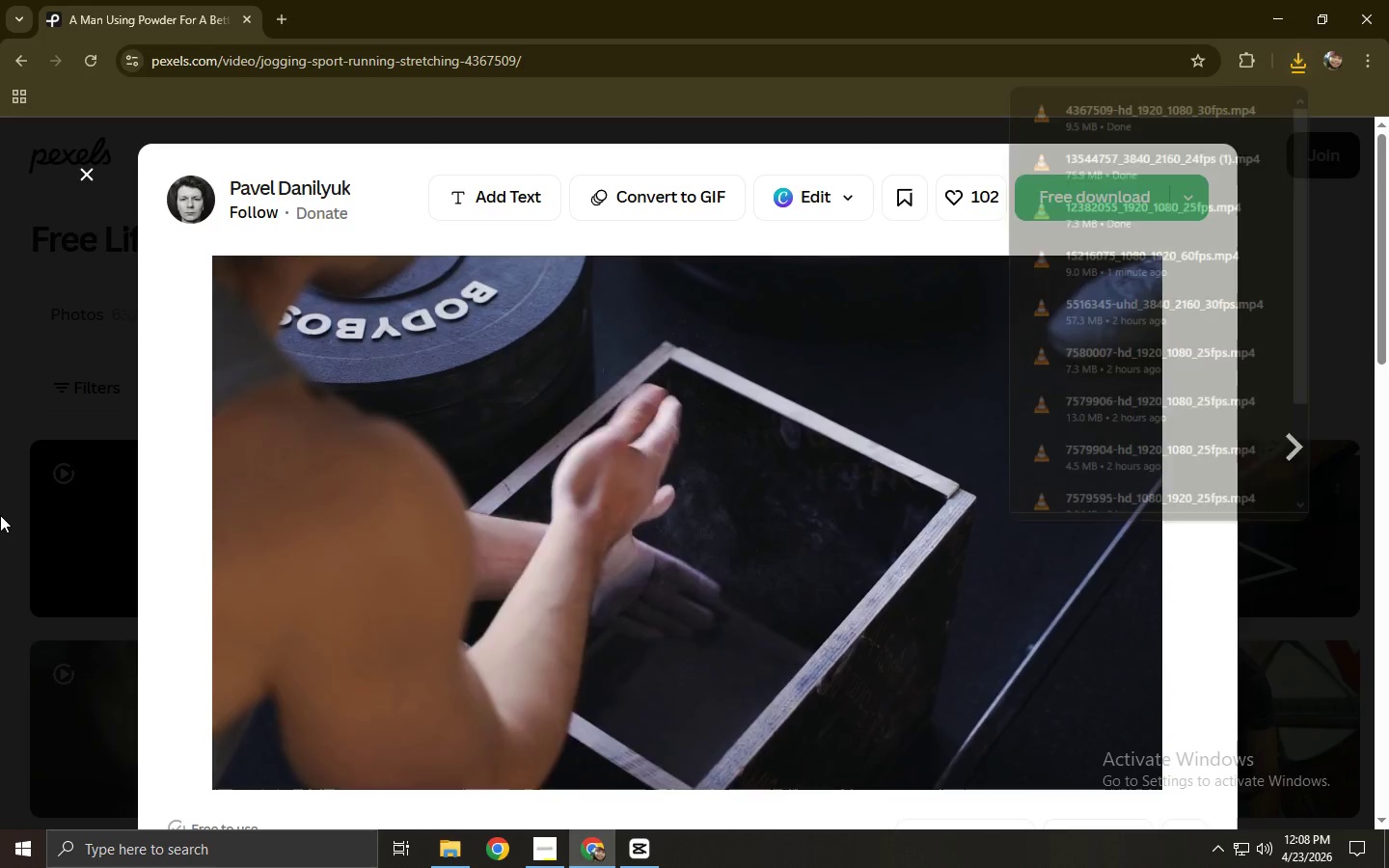 
left_click([0, 514])
 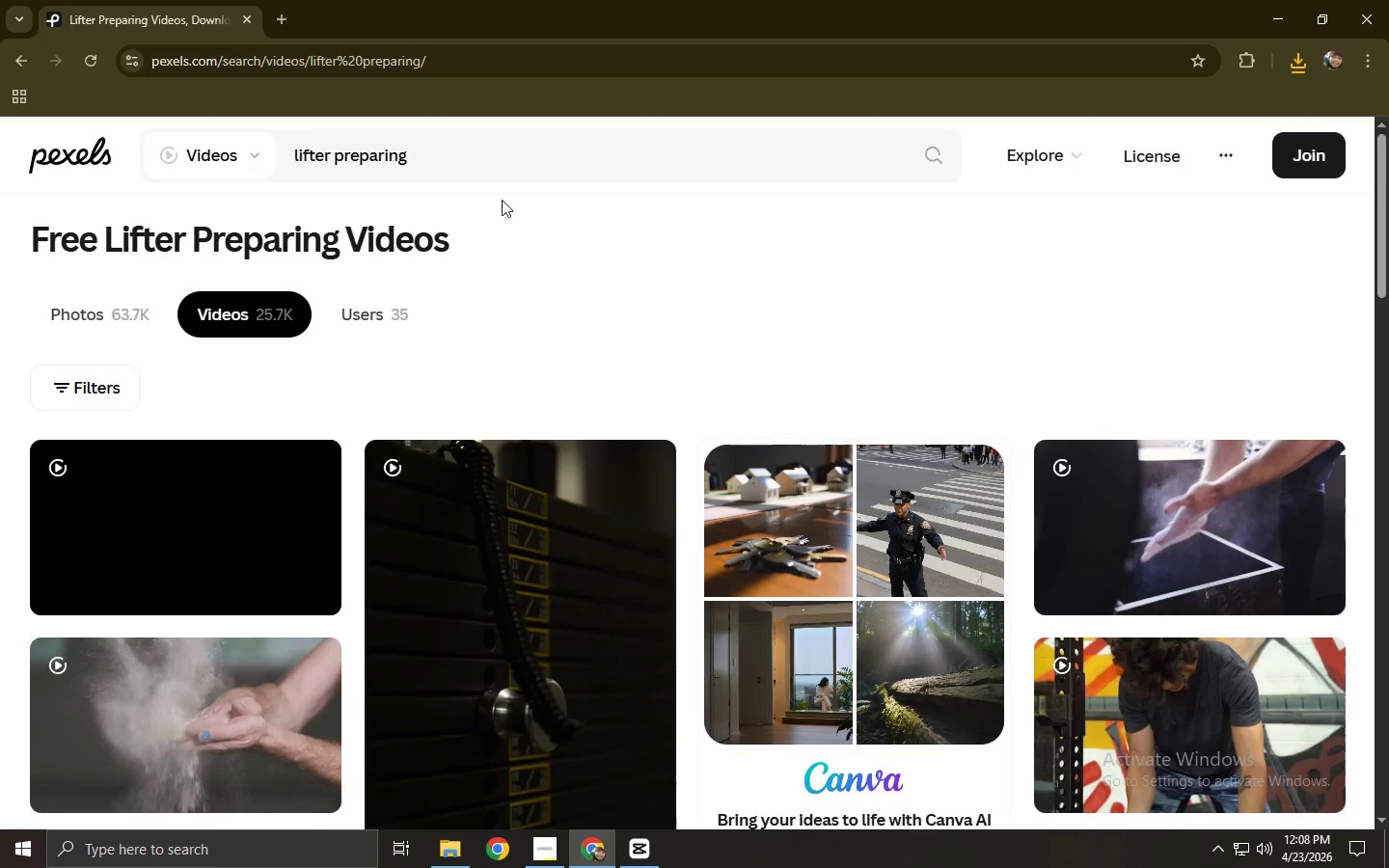 
left_click_drag(start_coordinate=[505, 159], to_coordinate=[189, 158])
 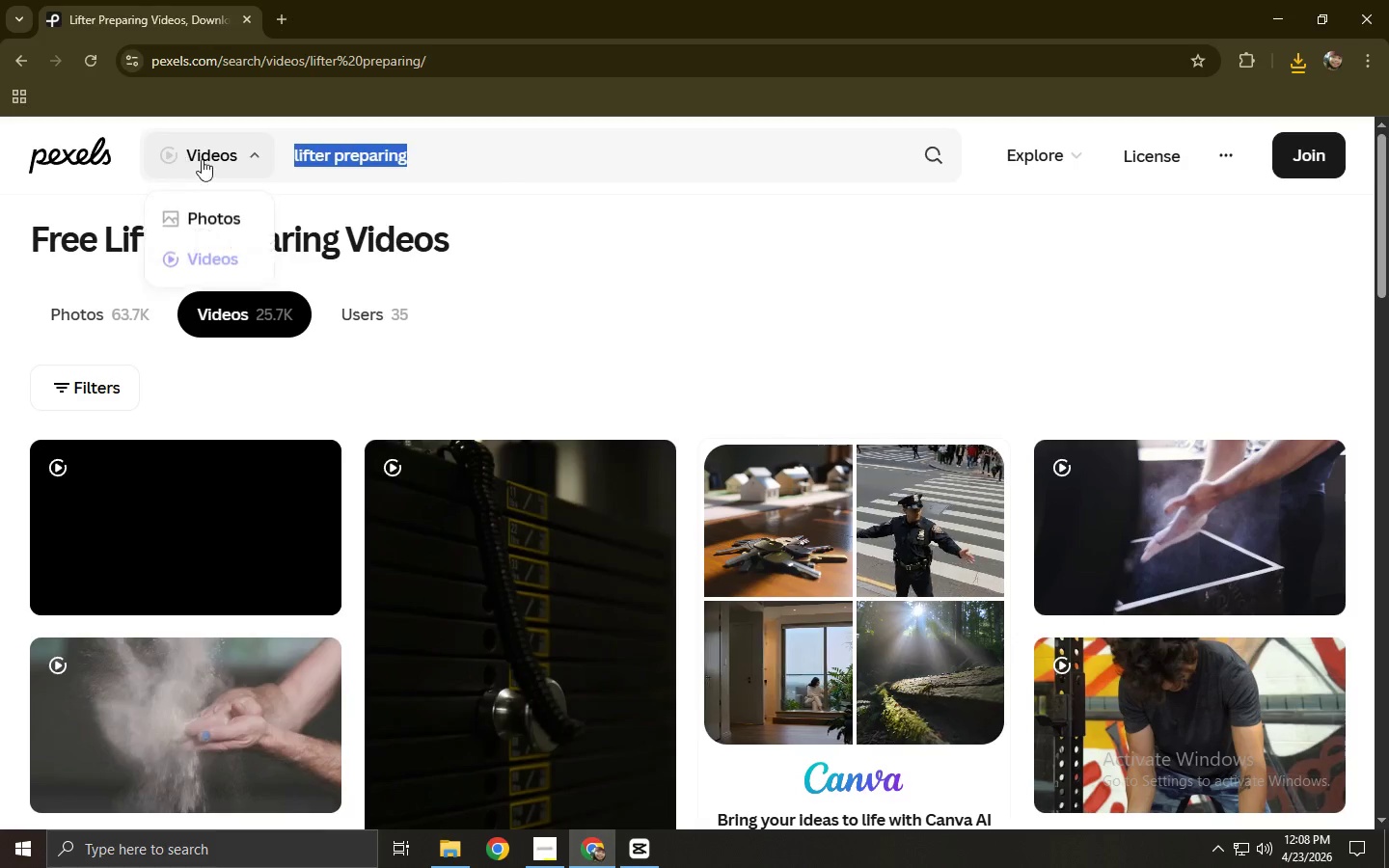 
type(stratp)
key(Backspace)
key(Backspace)
type(ps tightening)
 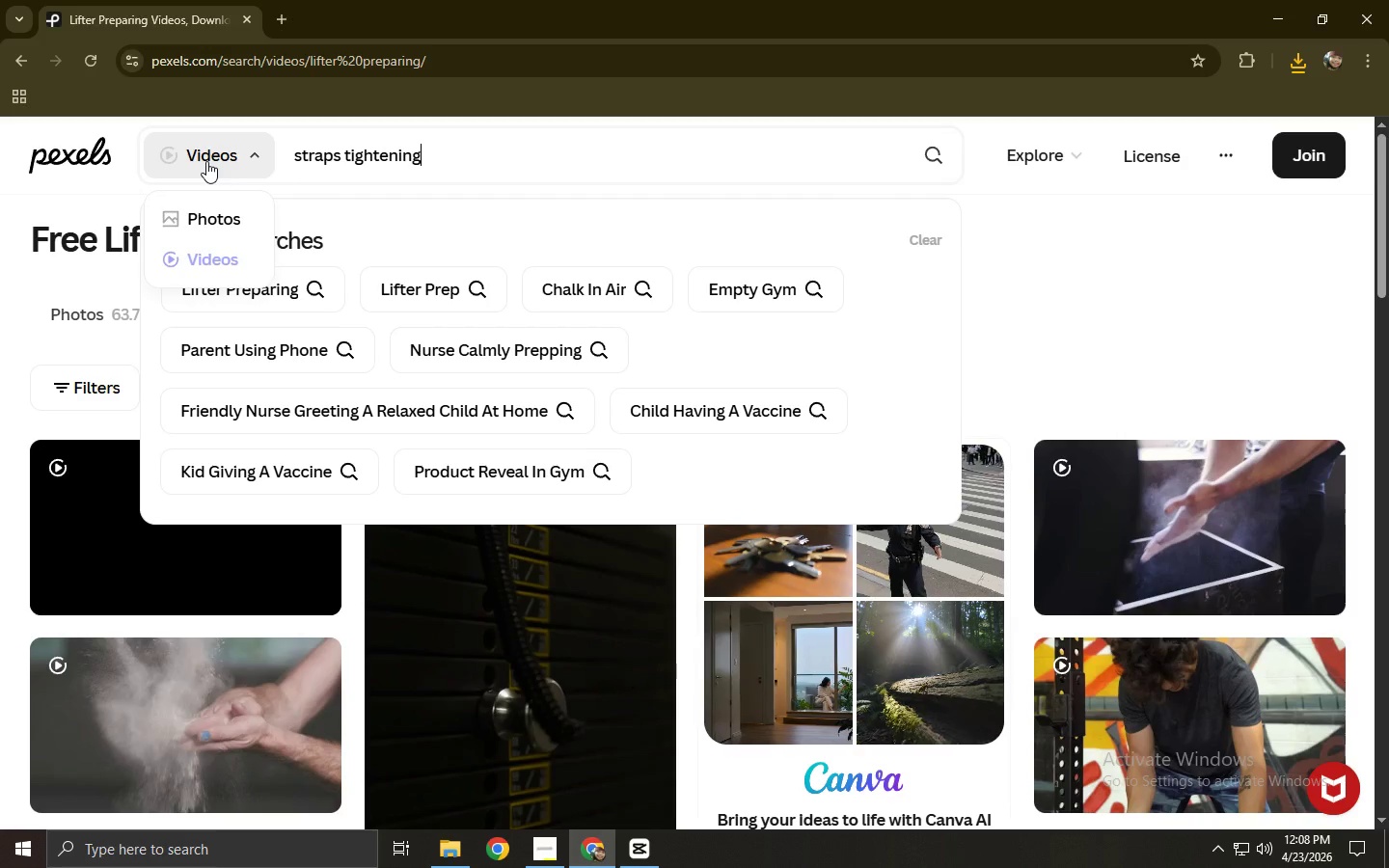 
key(Enter)
 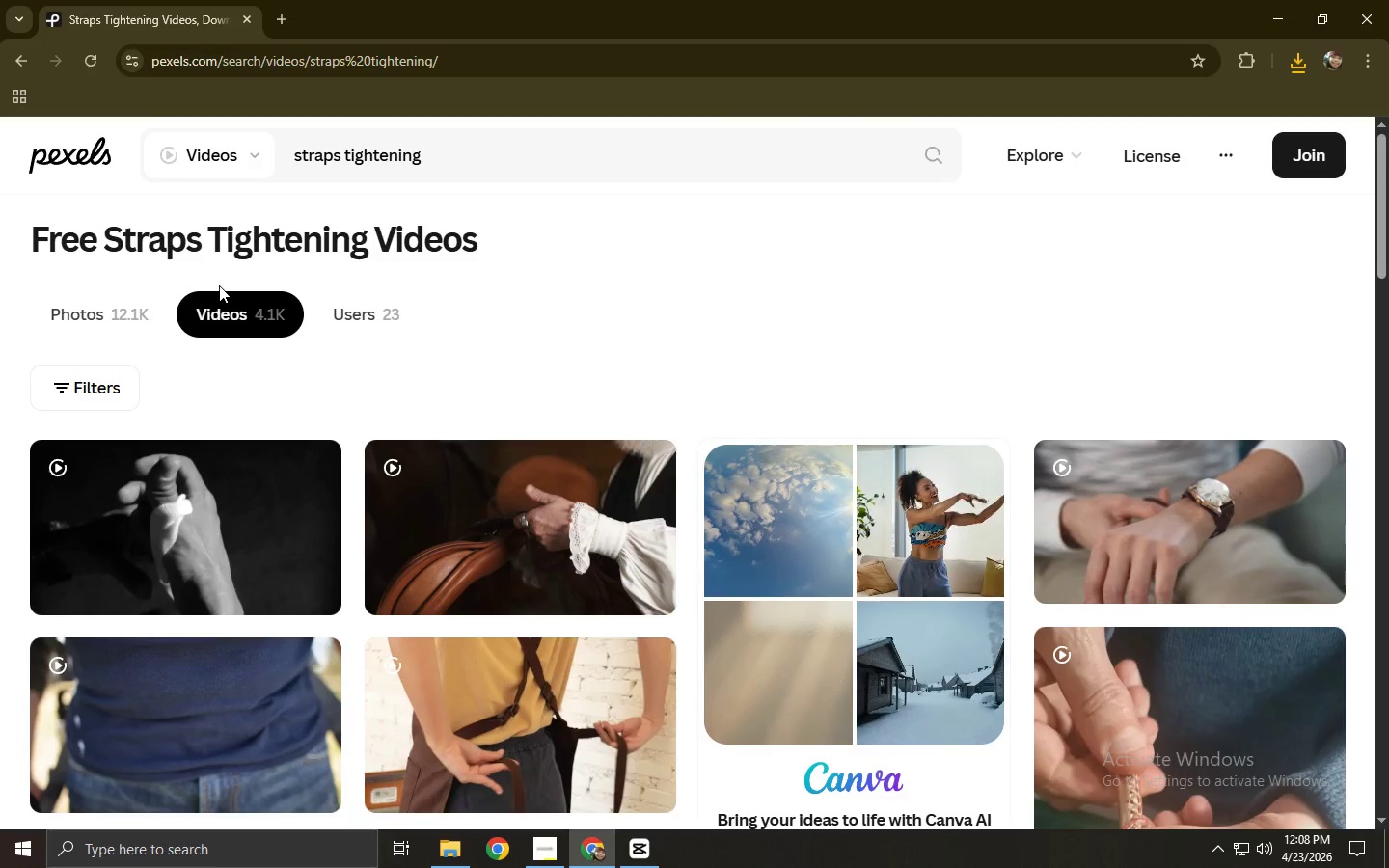 
wait(6.77)
 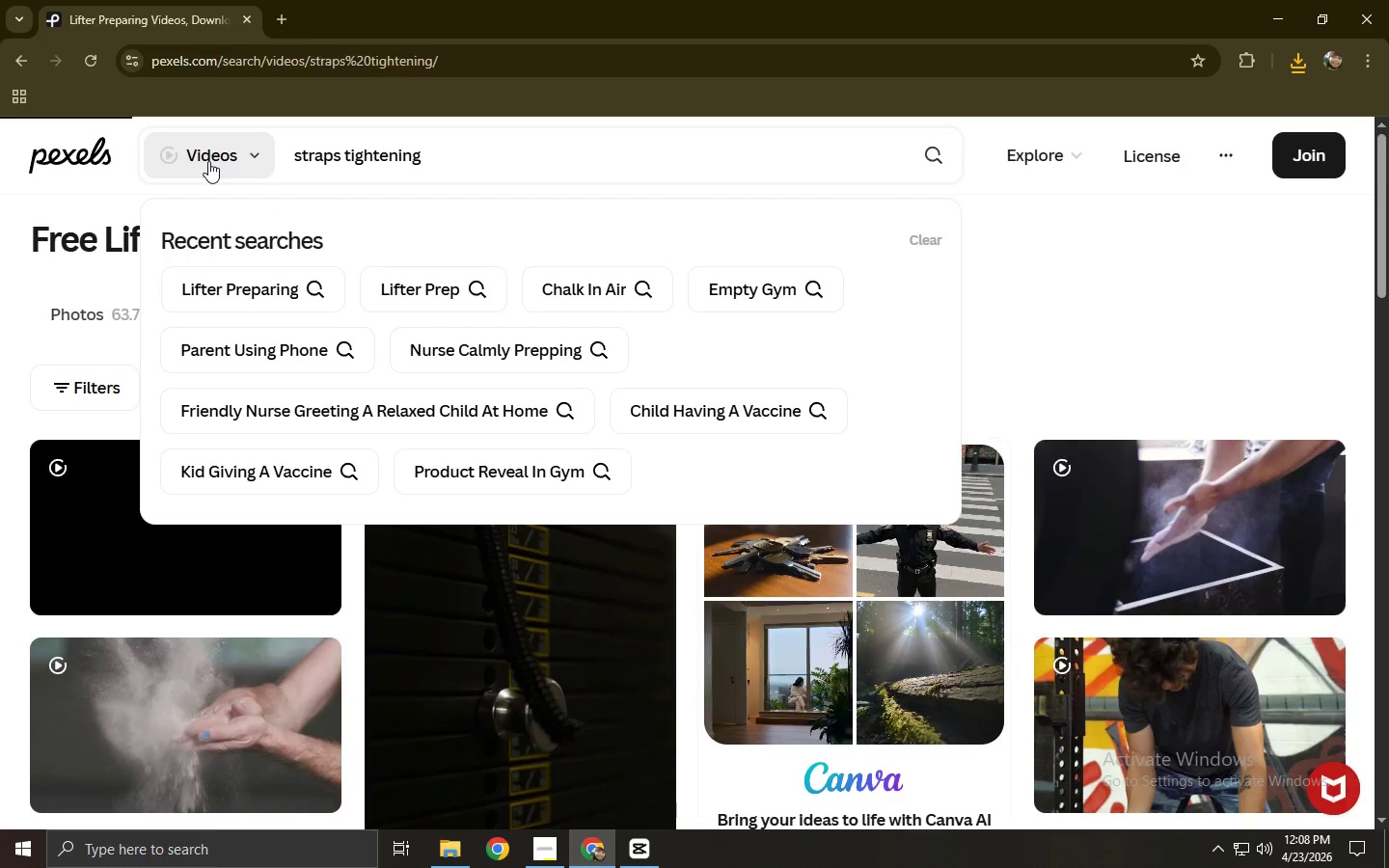 
left_click([432, 149])
 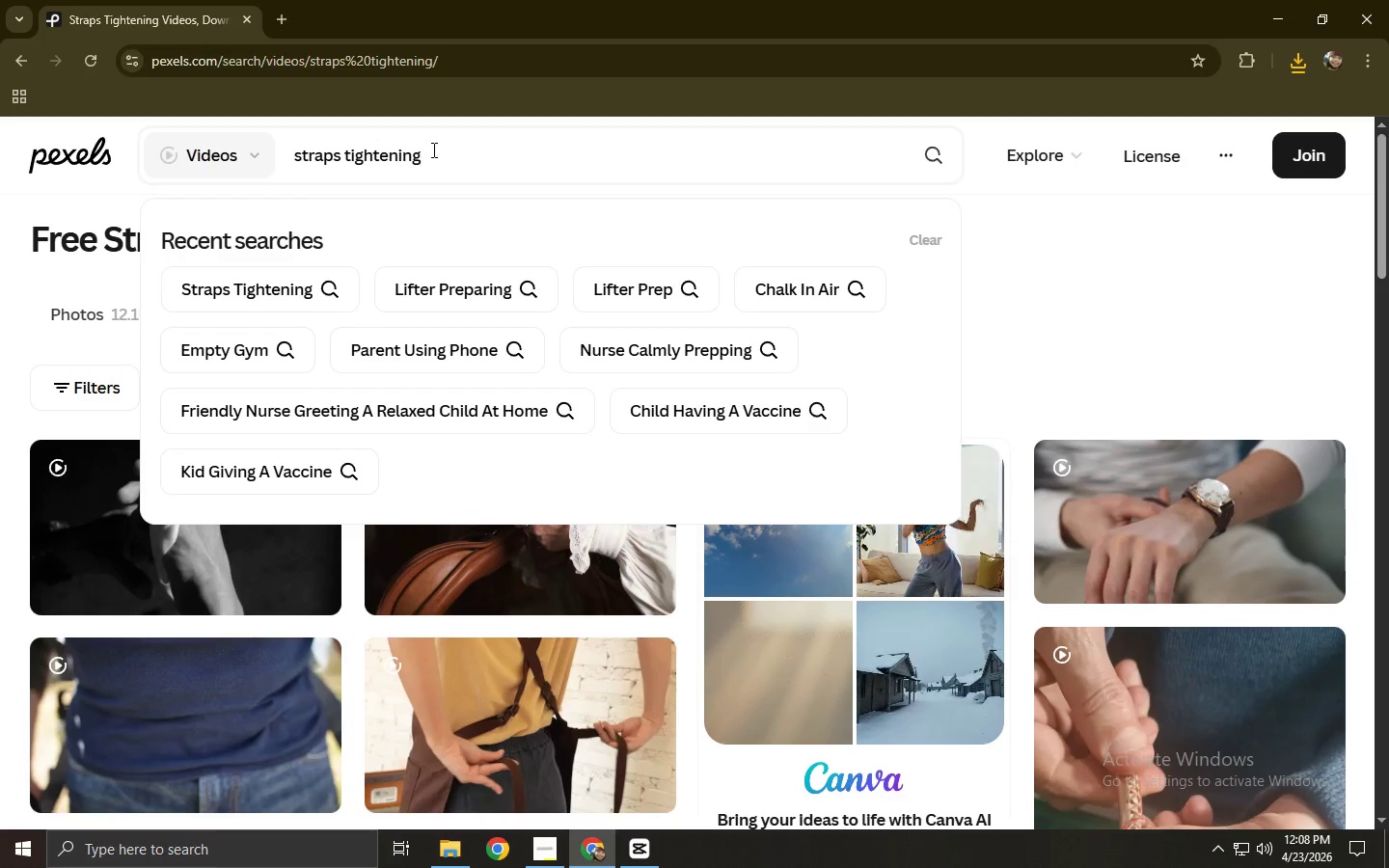 
type( for gym)
 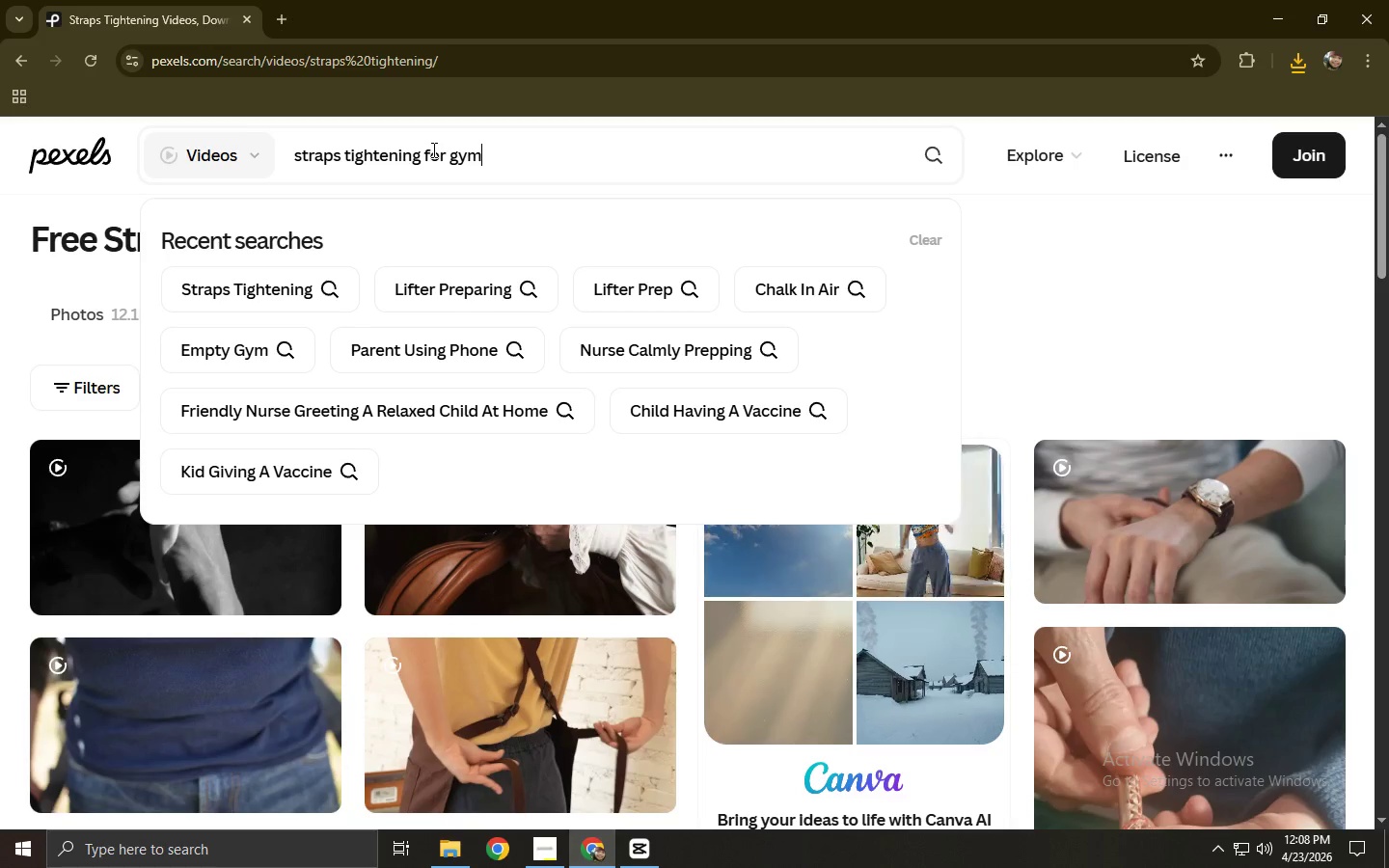 
key(Enter)
 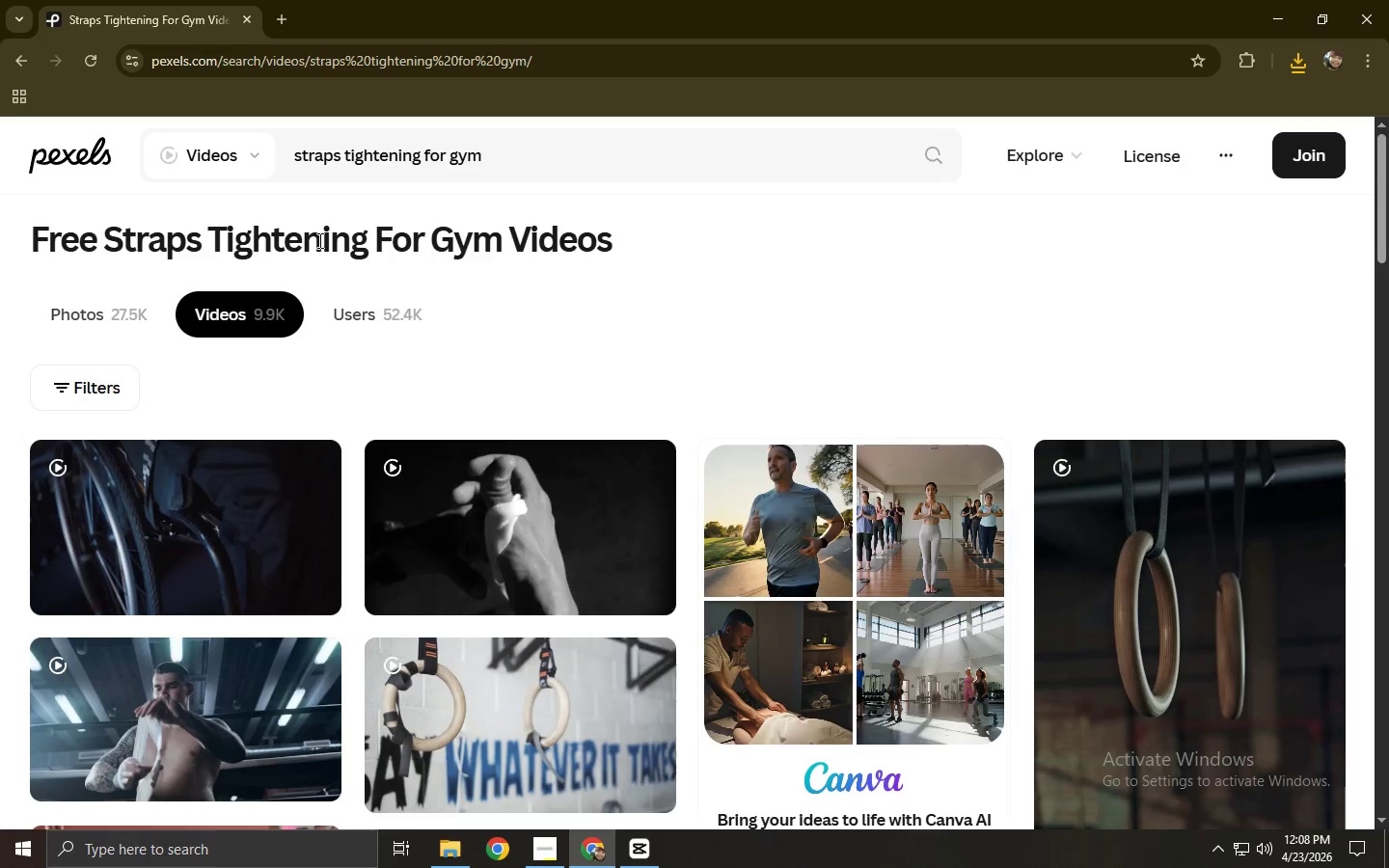 
wait(5.27)
 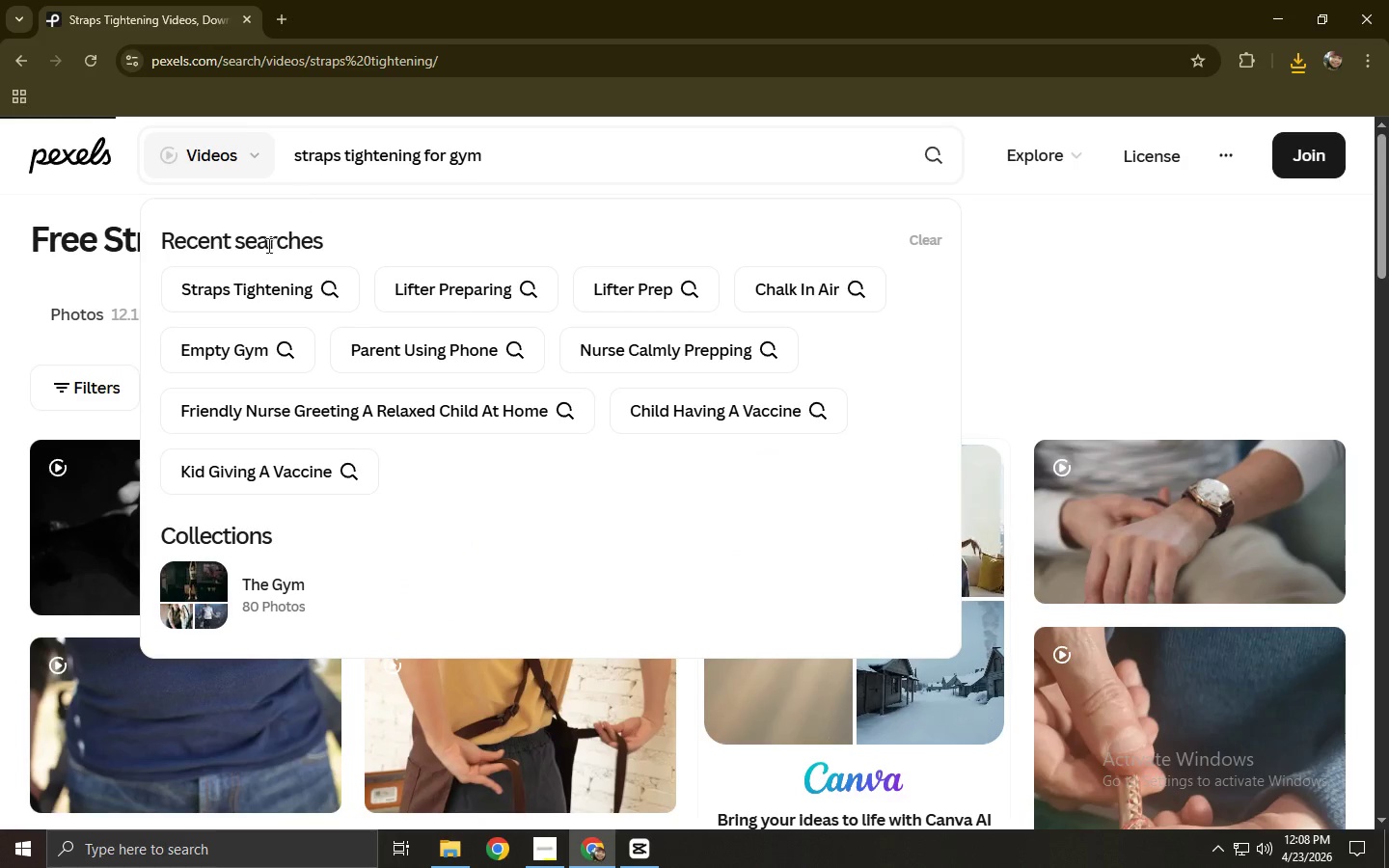 
scroll: coordinate [318, 240], scroll_direction: down, amount: 3.0
 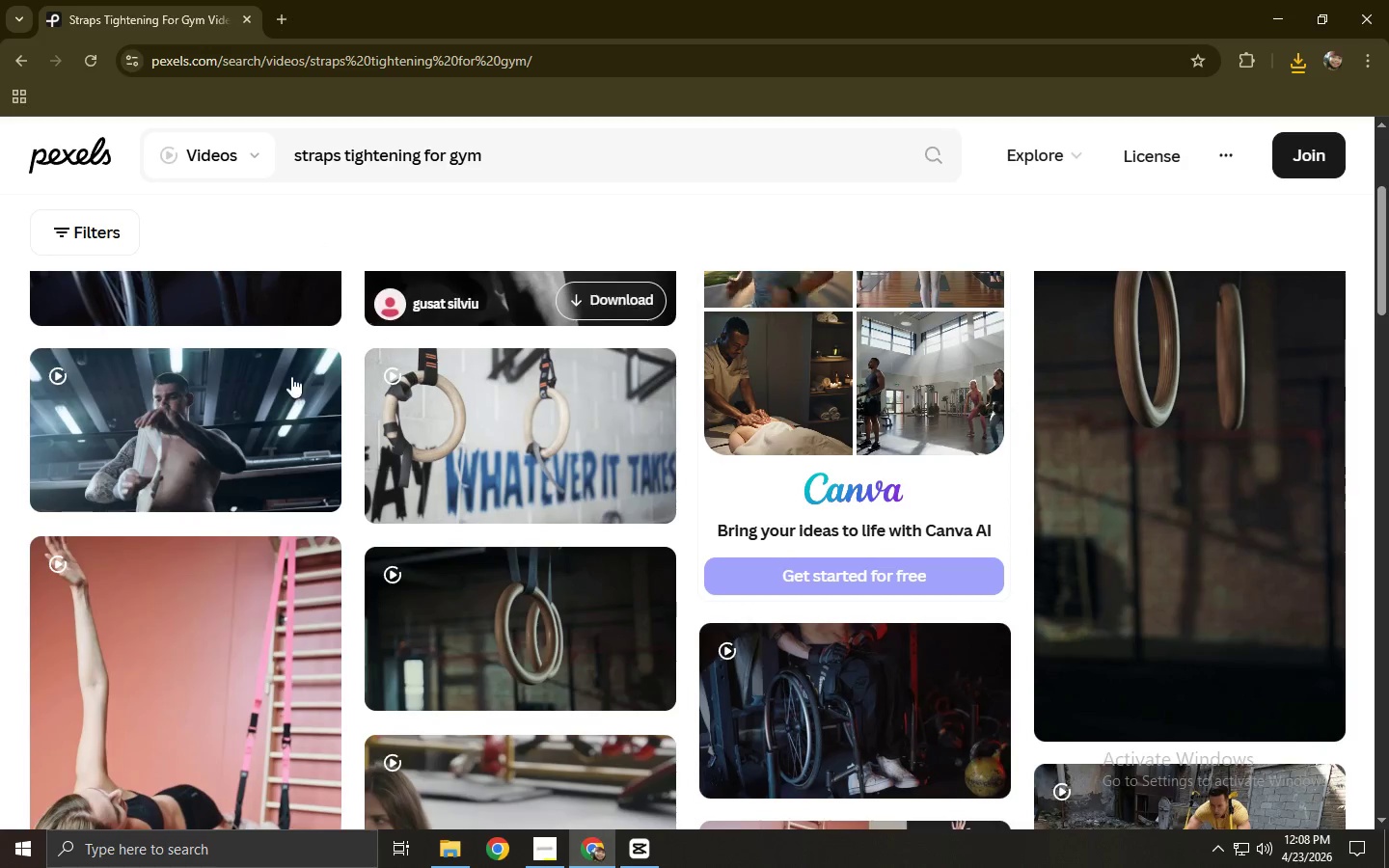 
left_click([151, 419])
 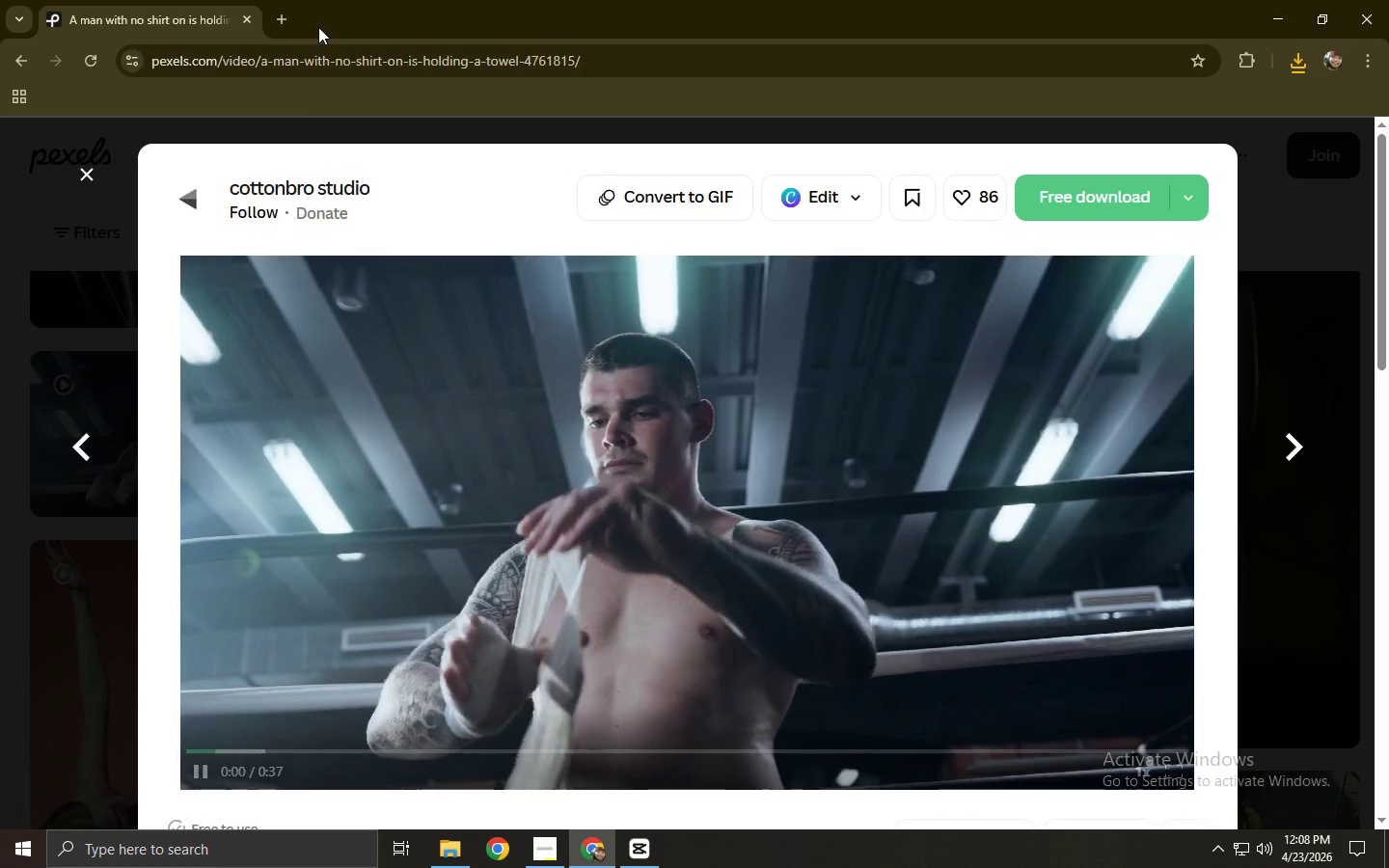 
type(strao)
key(Backspace)
type(ps o)
key(Backspace)
key(Backspace)
 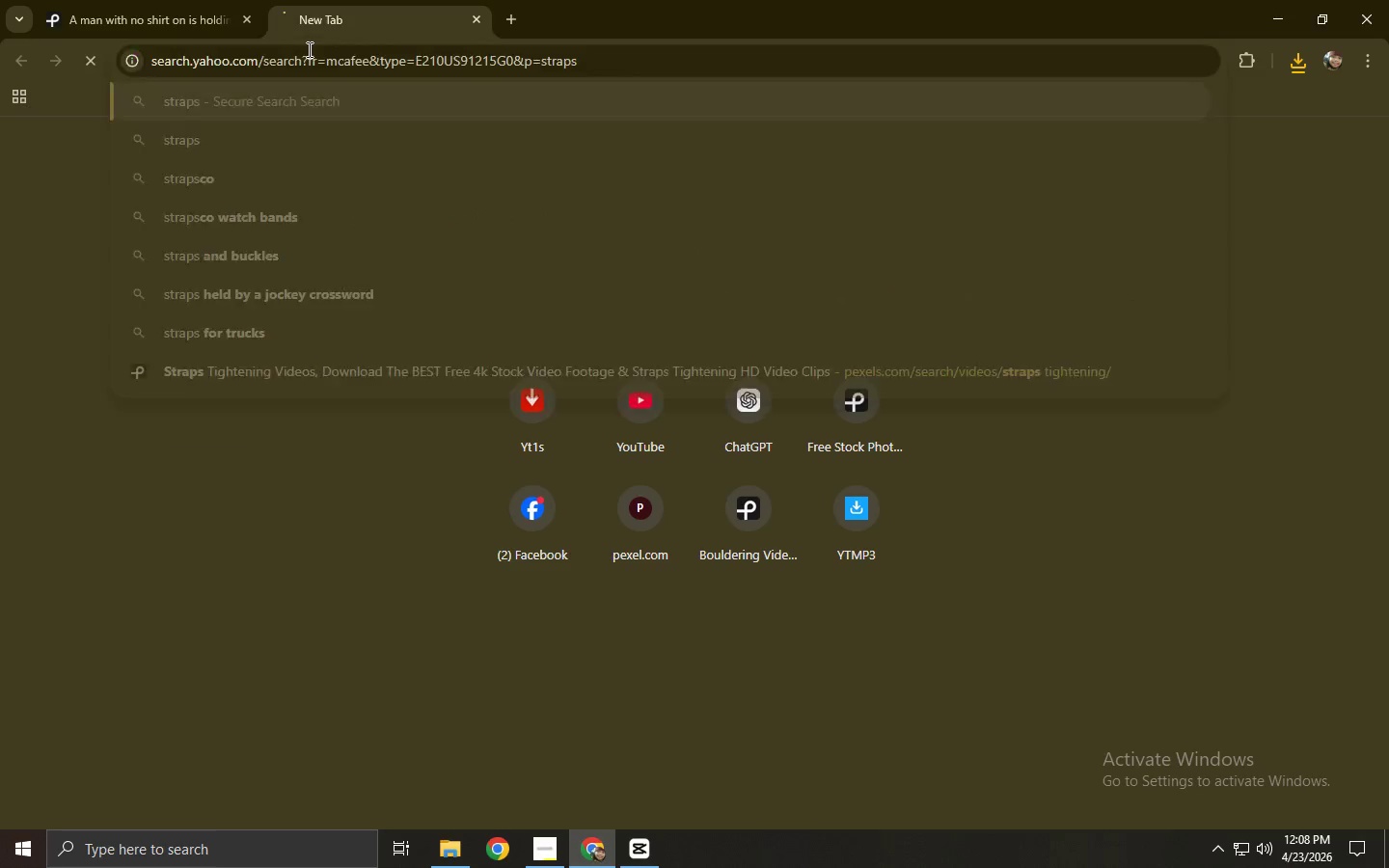 
key(Enter)
 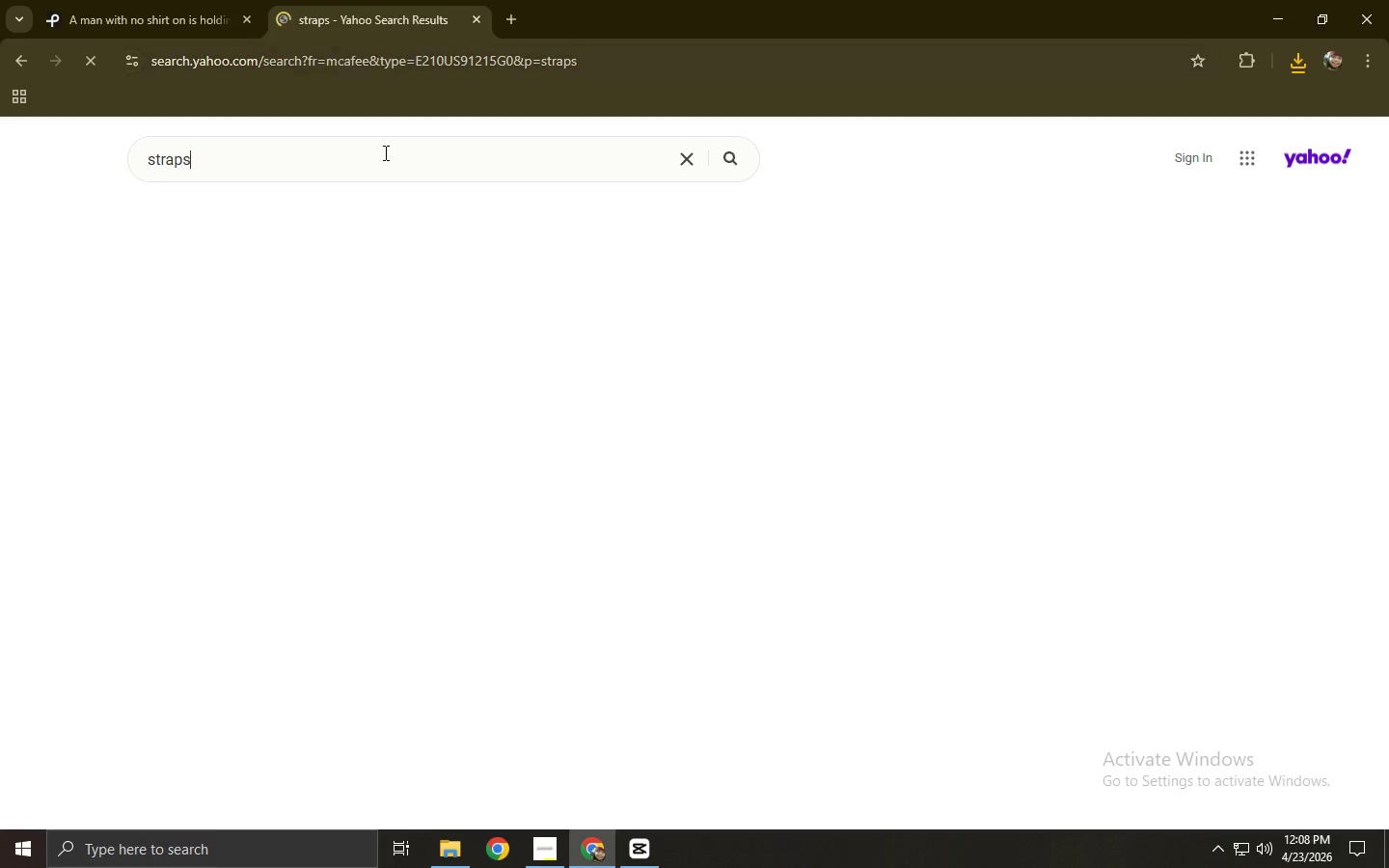 
mouse_move([341, 183])
 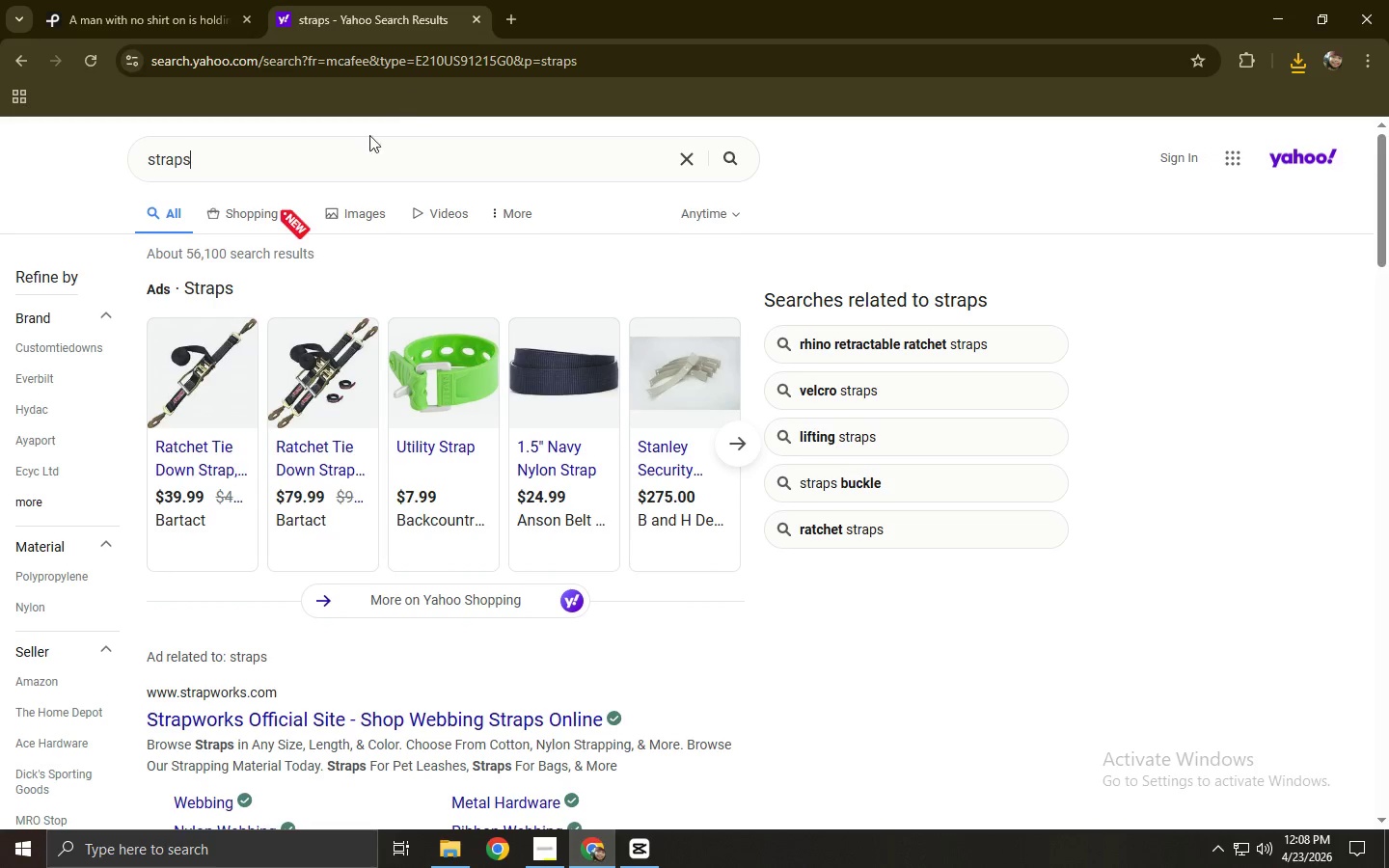 
left_click([351, 159])
 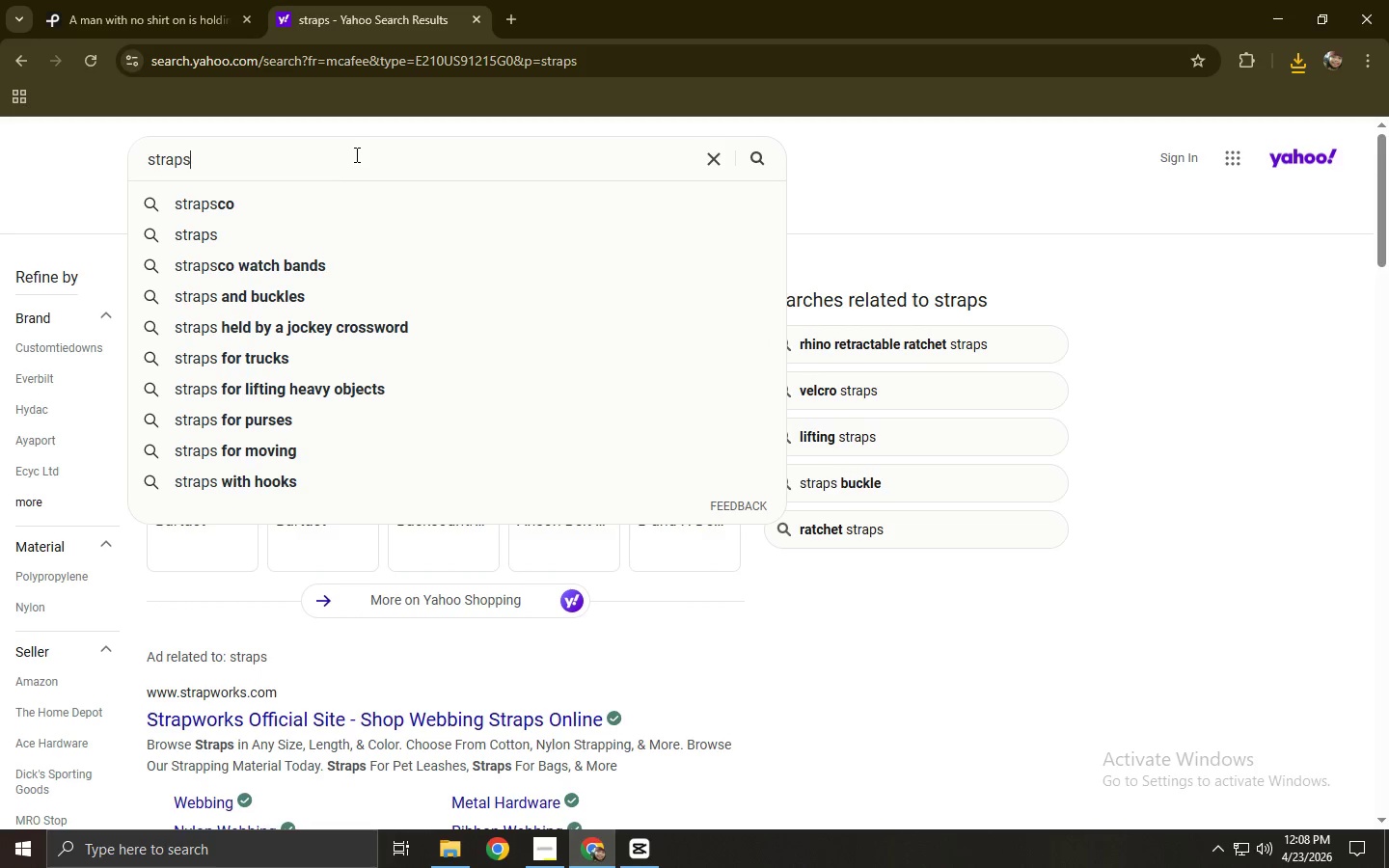 
type( on g)
key(Backspace)
key(Backspace)
key(Backspace)
key(Backspace)
type(gym lifter)
 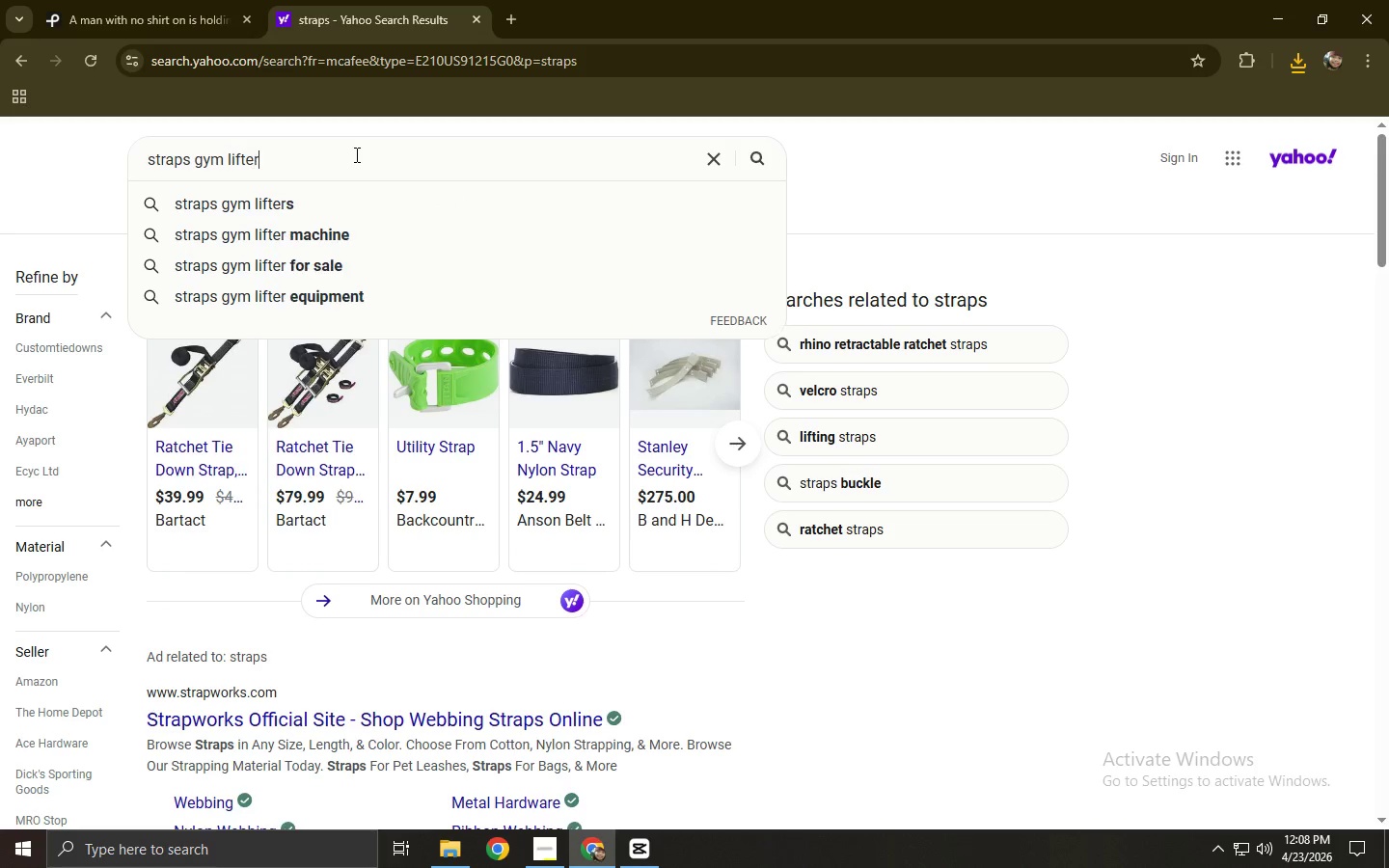 
key(Enter)
 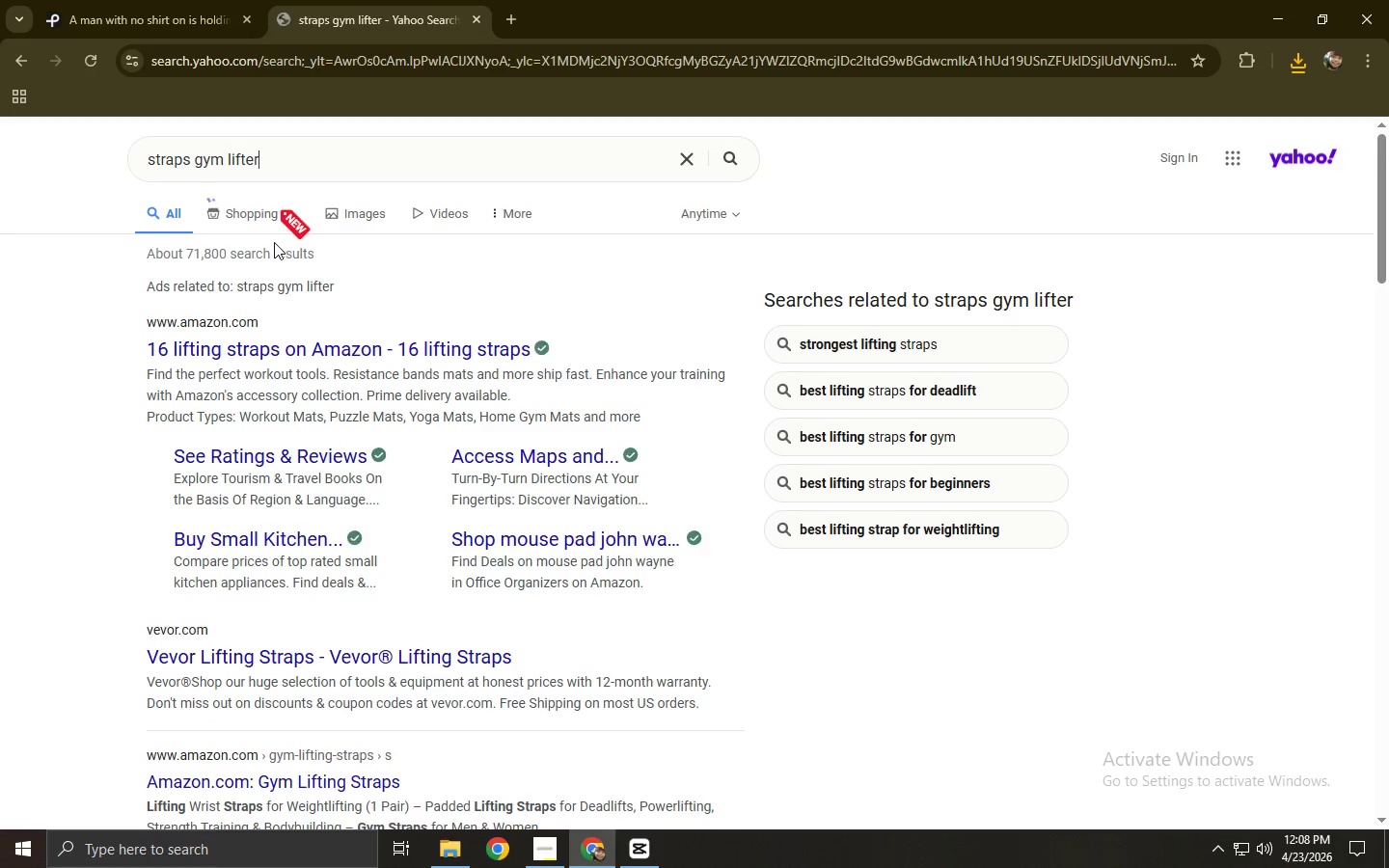 
left_click([352, 217])
 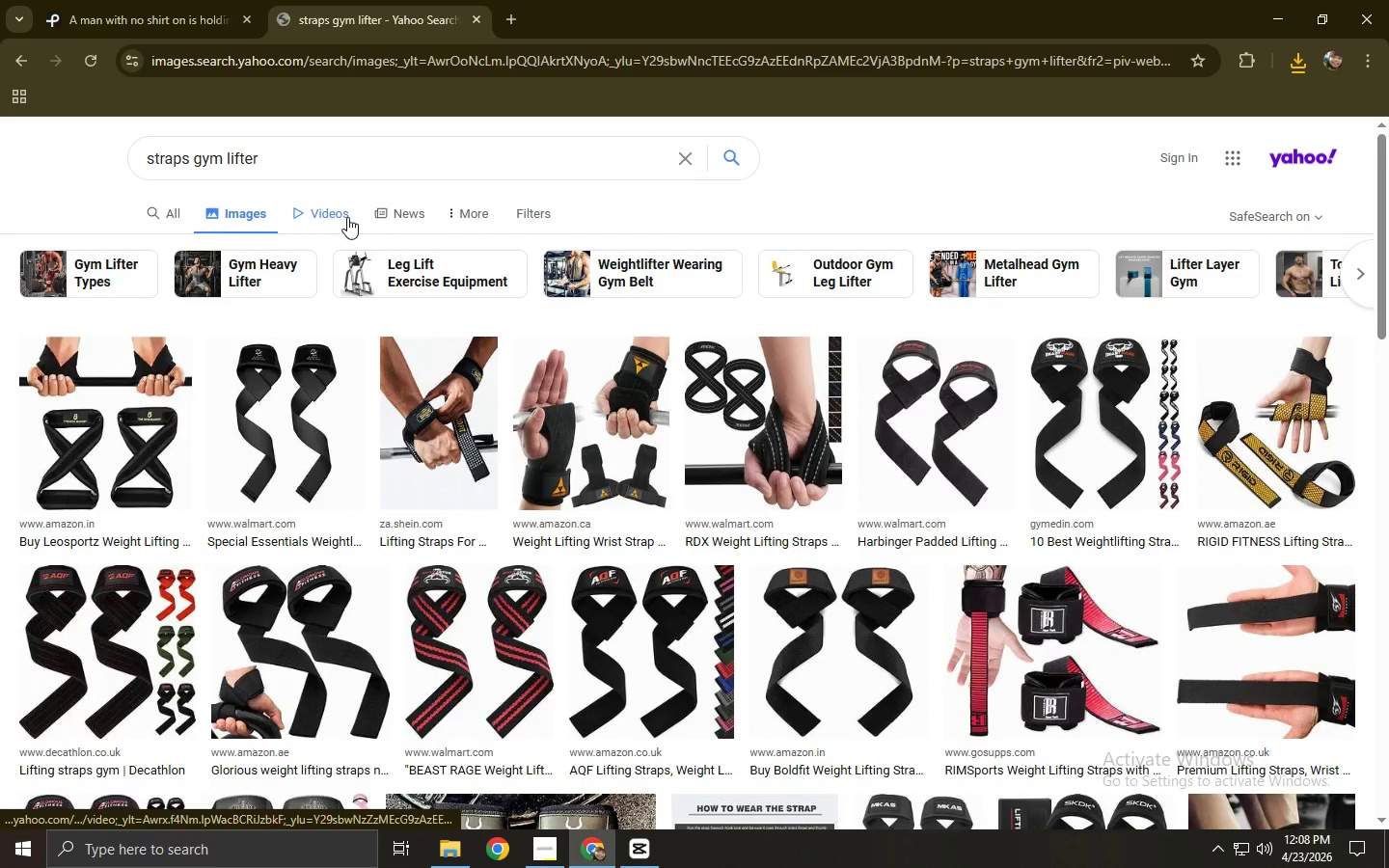 
key(Alt+AltLeft)
 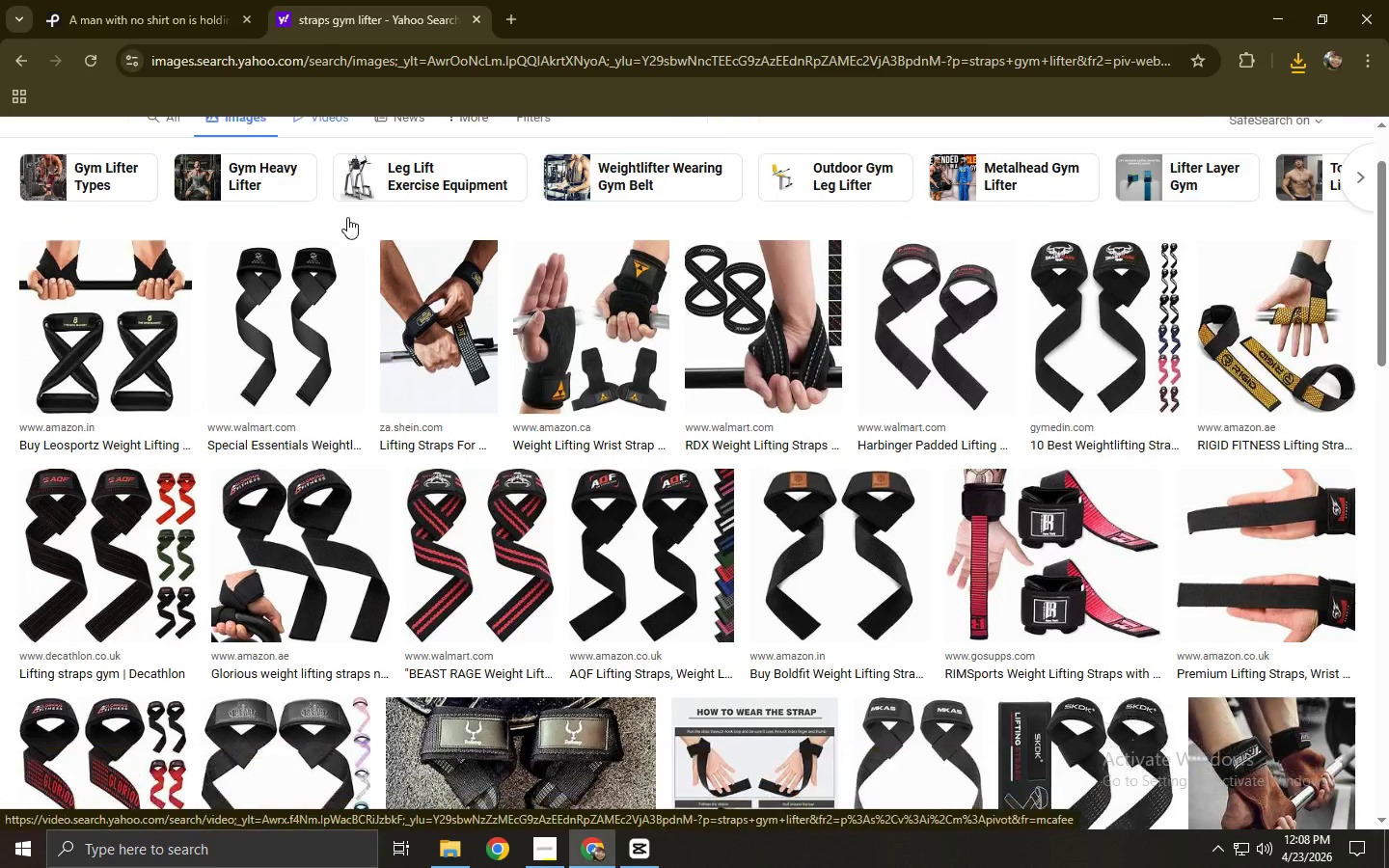 
key(Alt+Tab)